 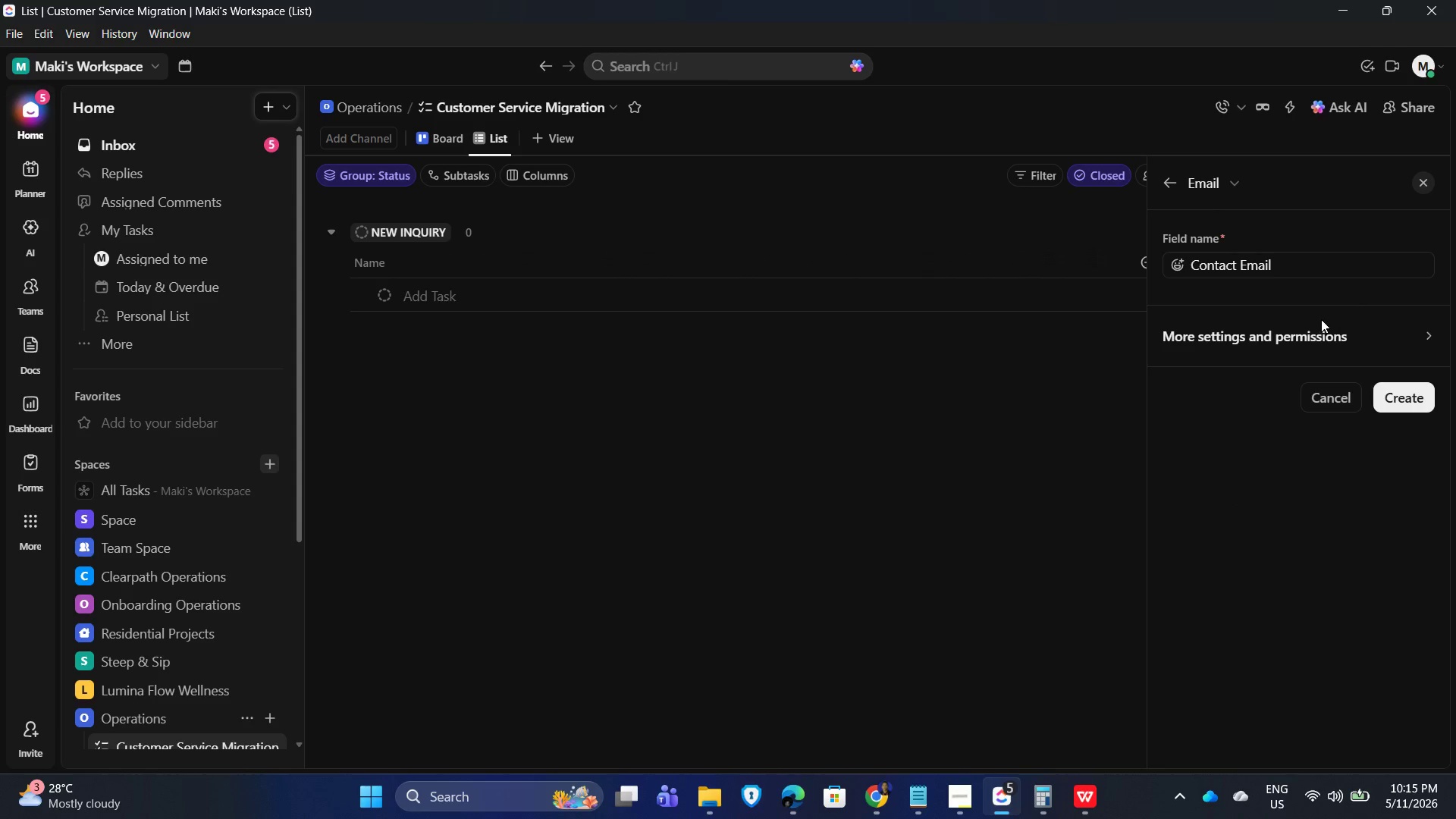 
left_click([1404, 402])
 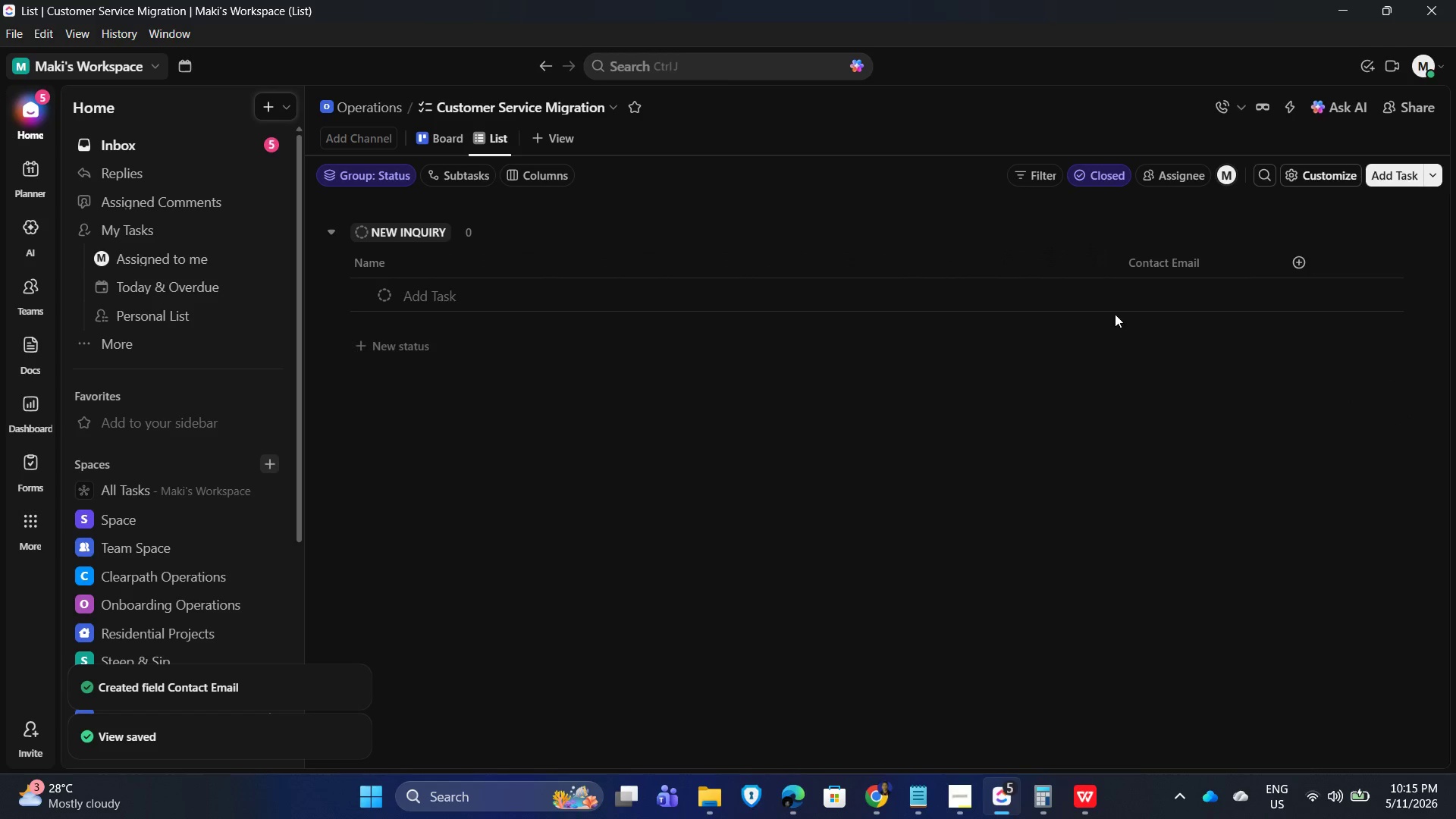 
left_click([1170, 249])
 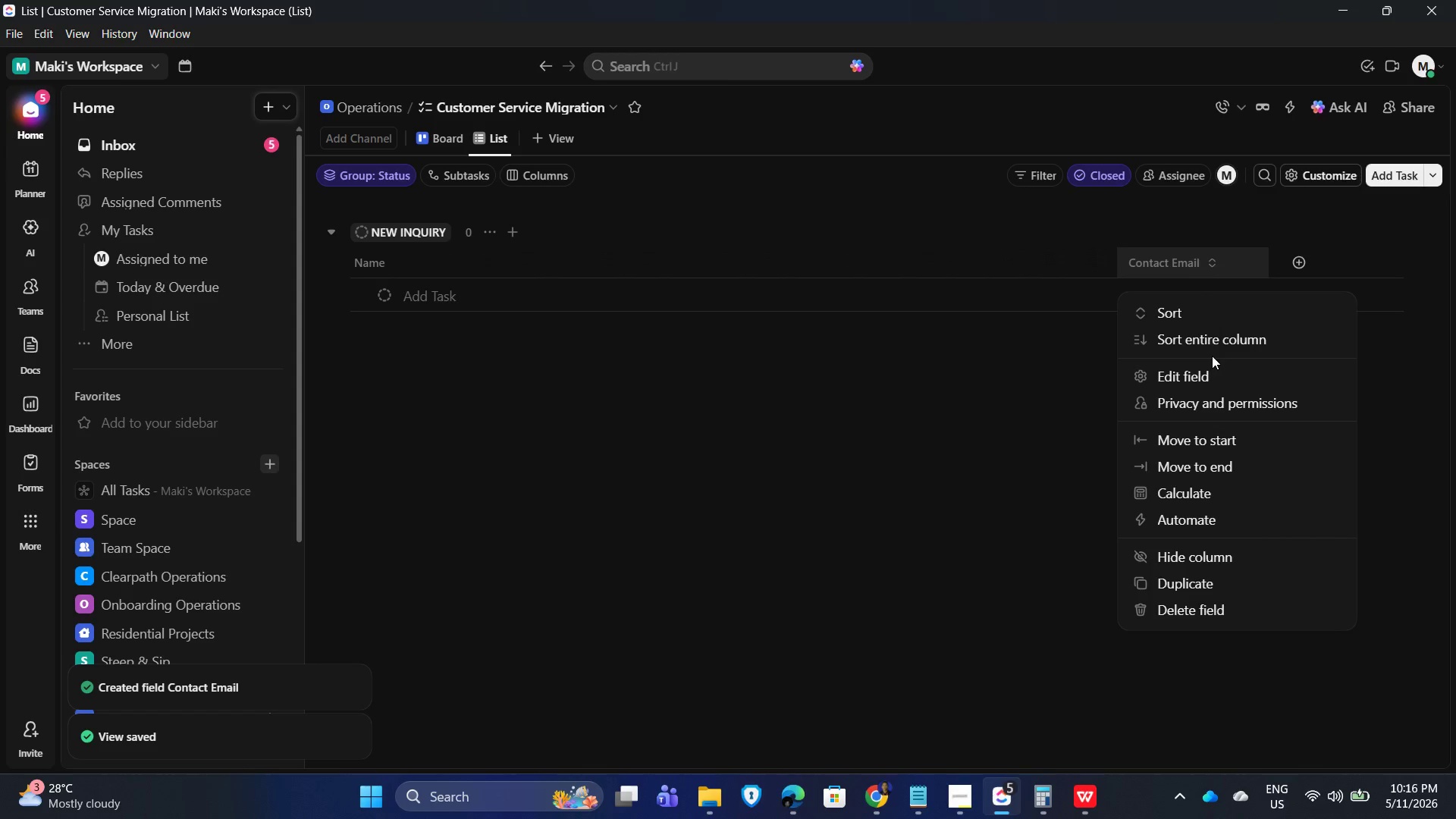 
left_click([1209, 372])
 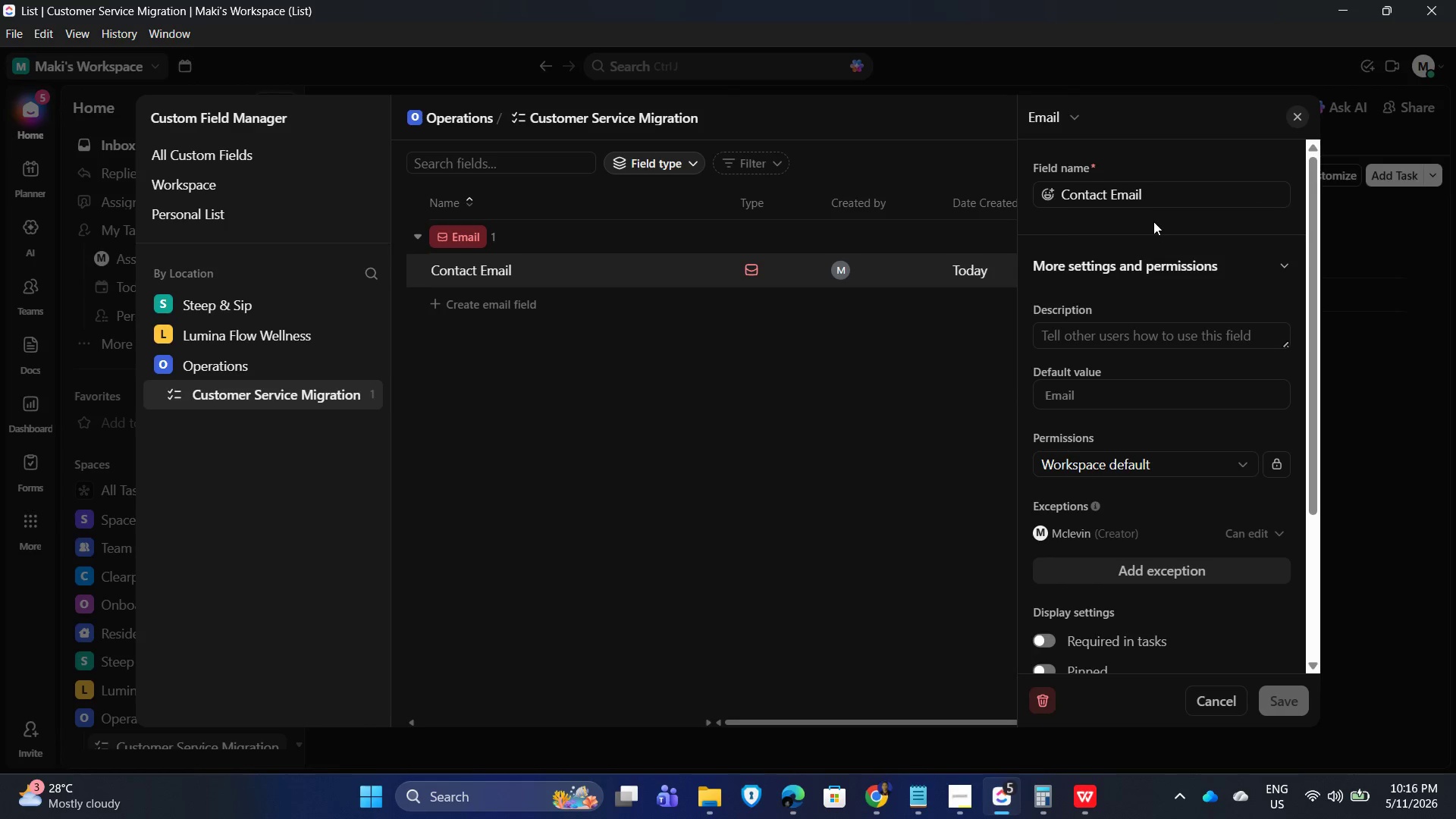 
left_click([1091, 339])
 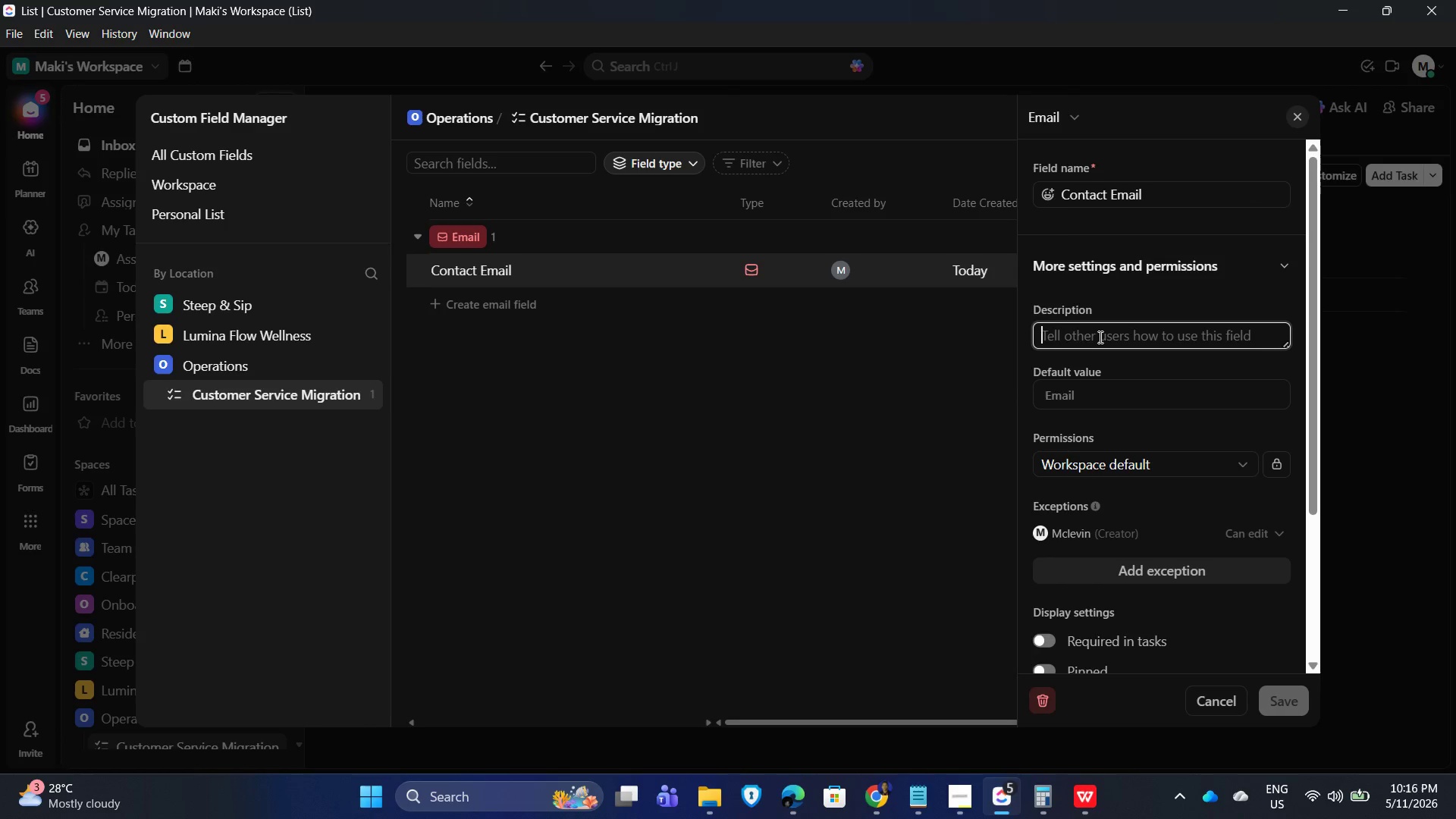 
type(Stores the original customer contact d)
key(Backspace)
type(from the Gmail migration)
 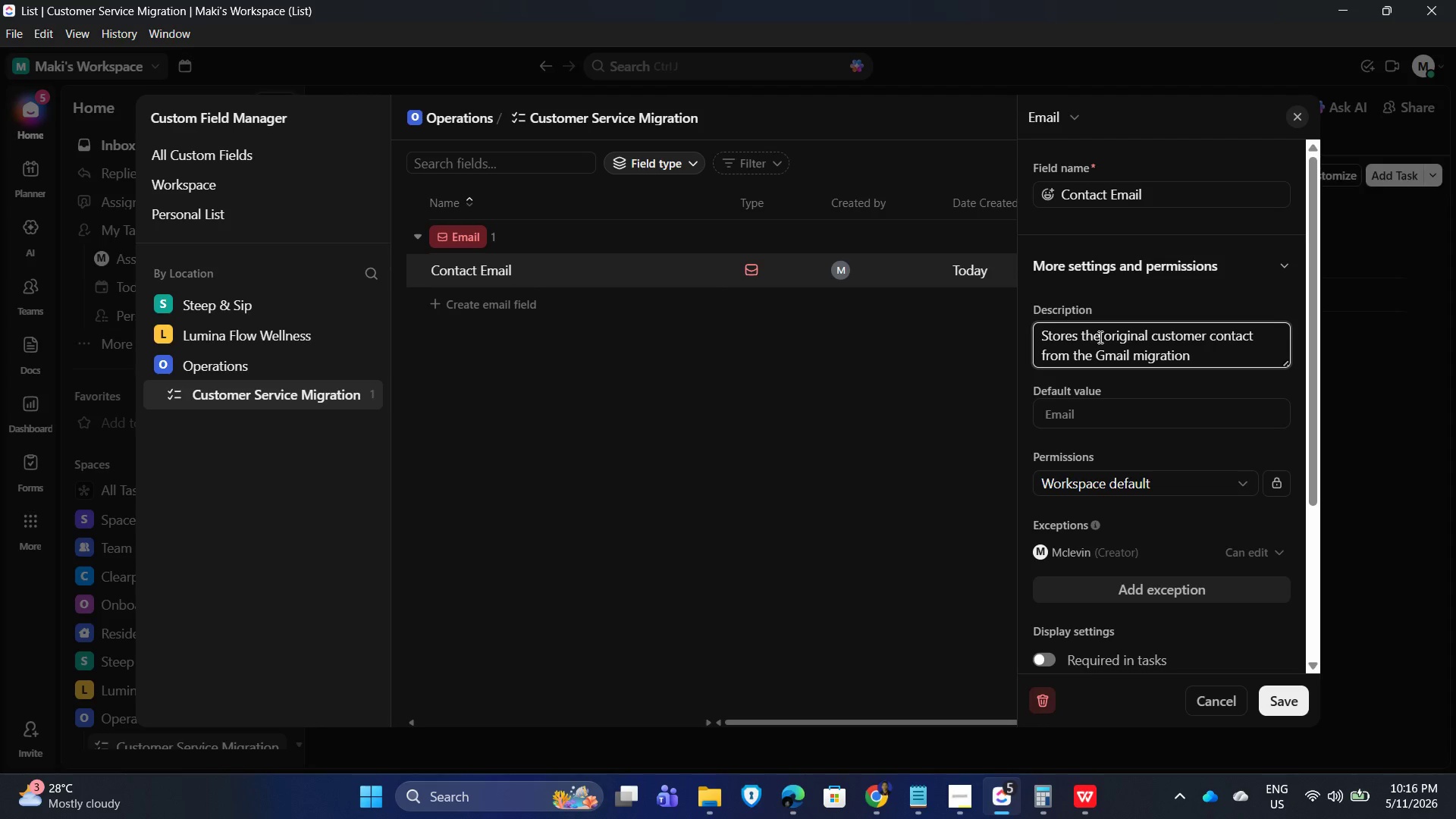 
left_click([1298, 685])
 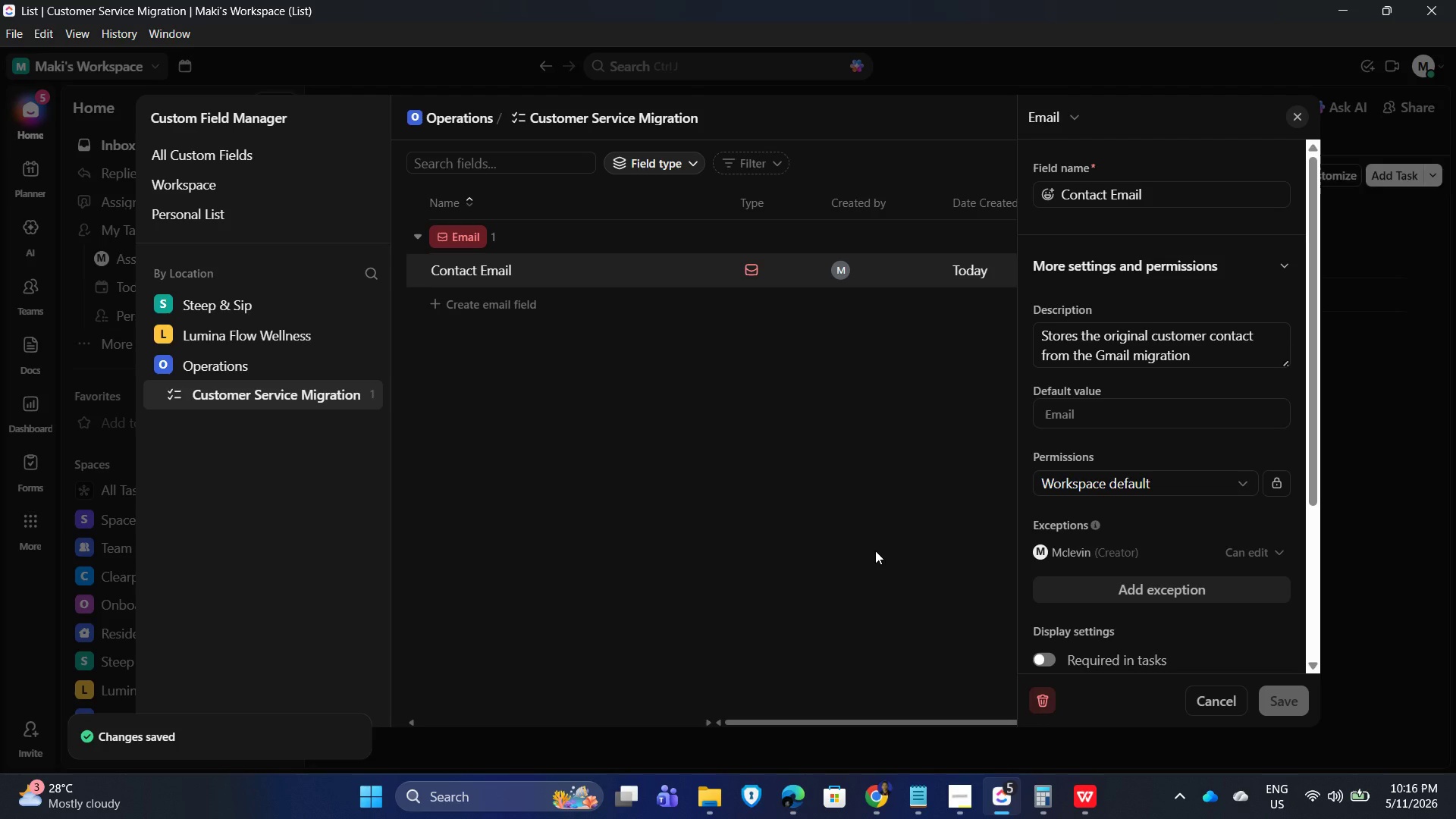 
wait(11.05)
 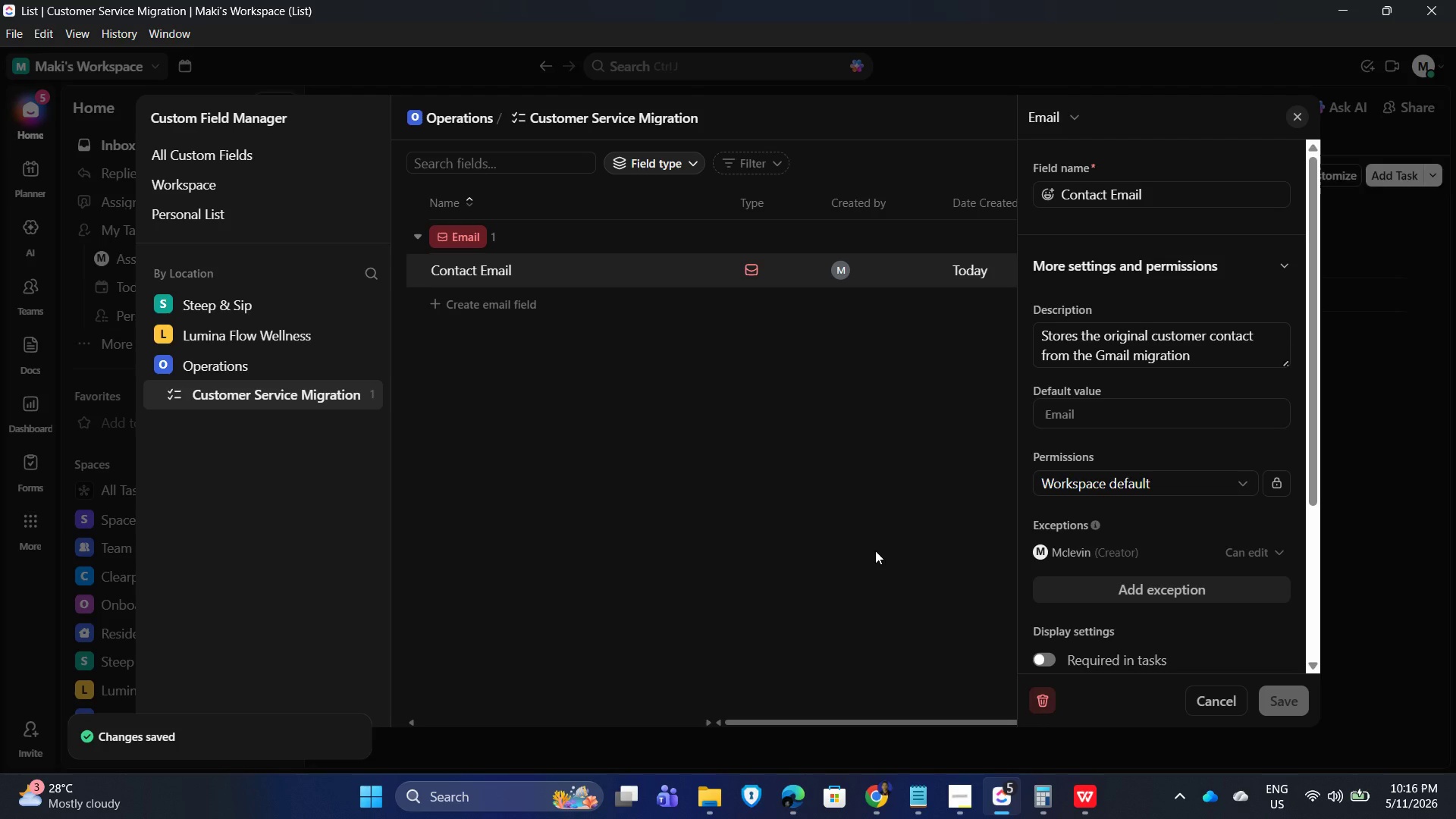 
left_click([1297, 115])
 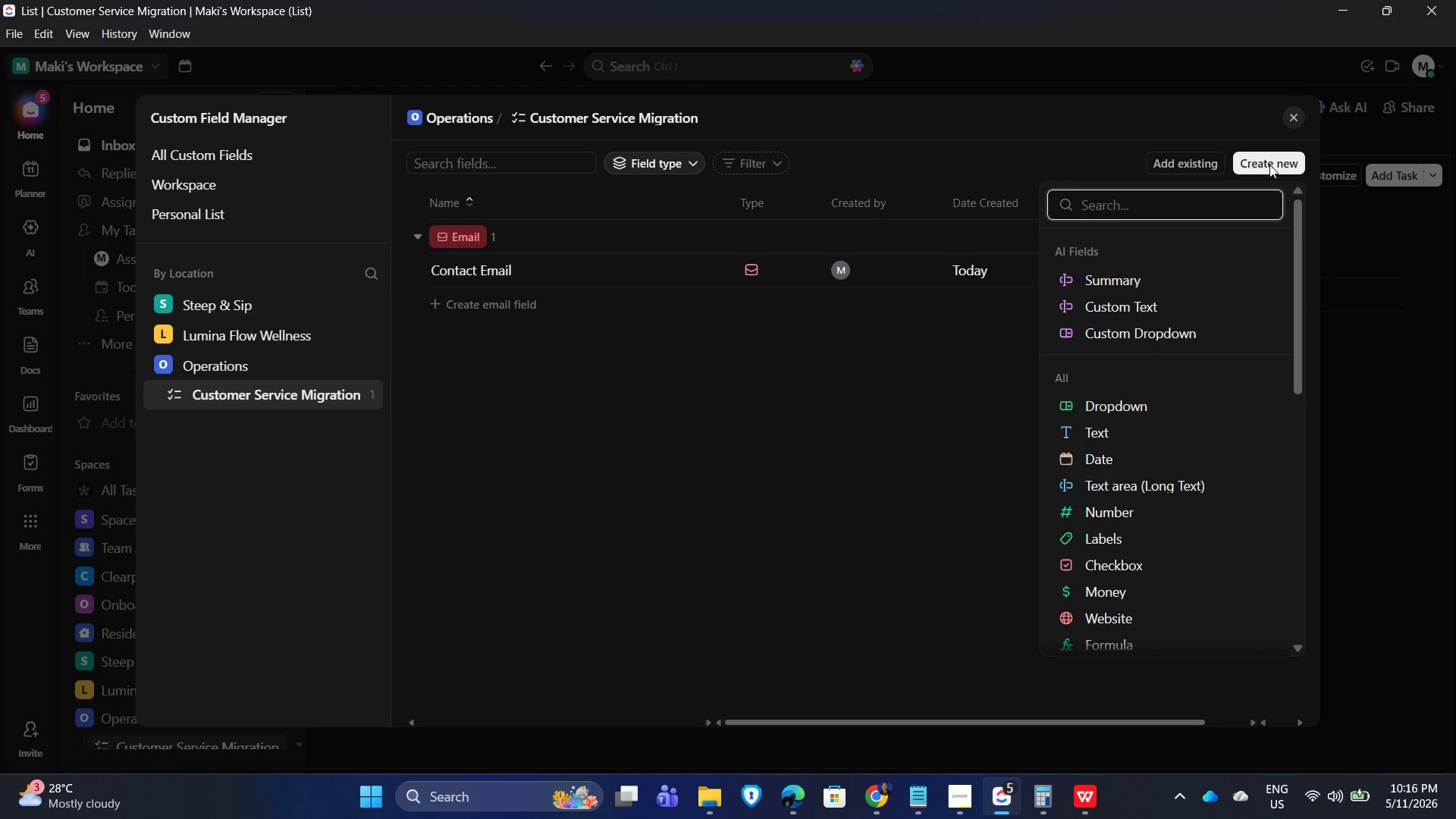 
wait(5.27)
 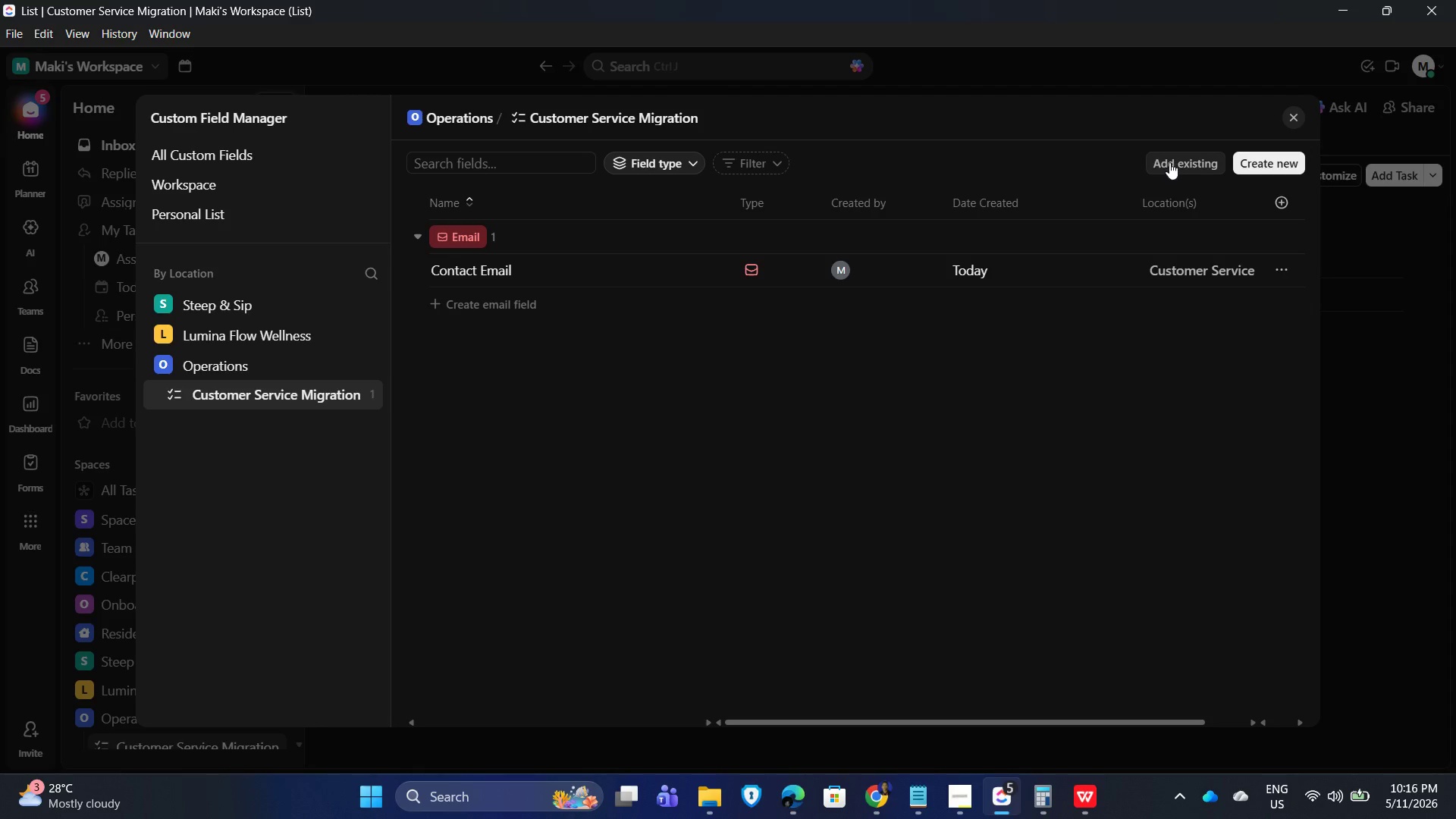 
type(dropdown)
 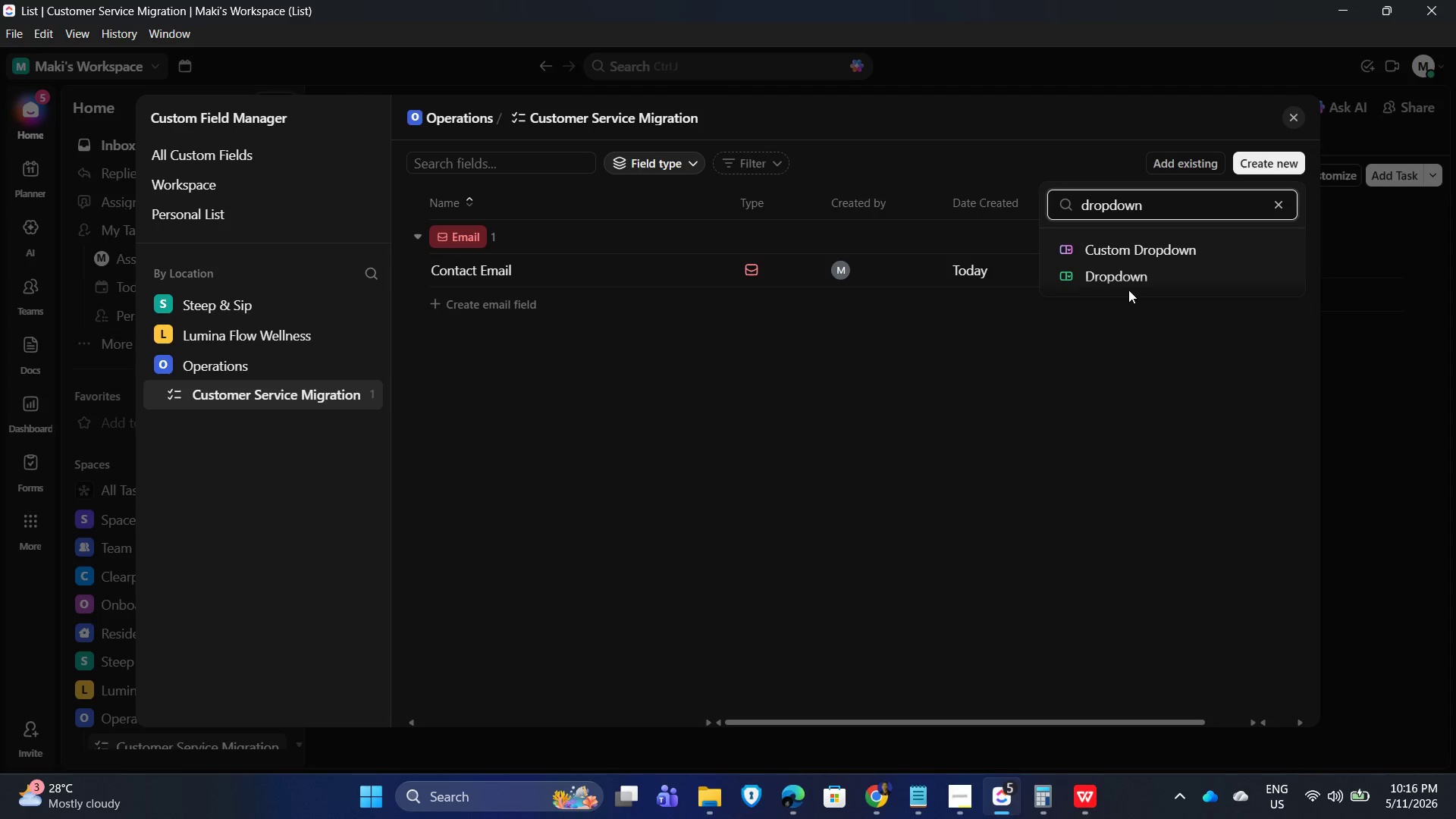 
left_click([1129, 281])
 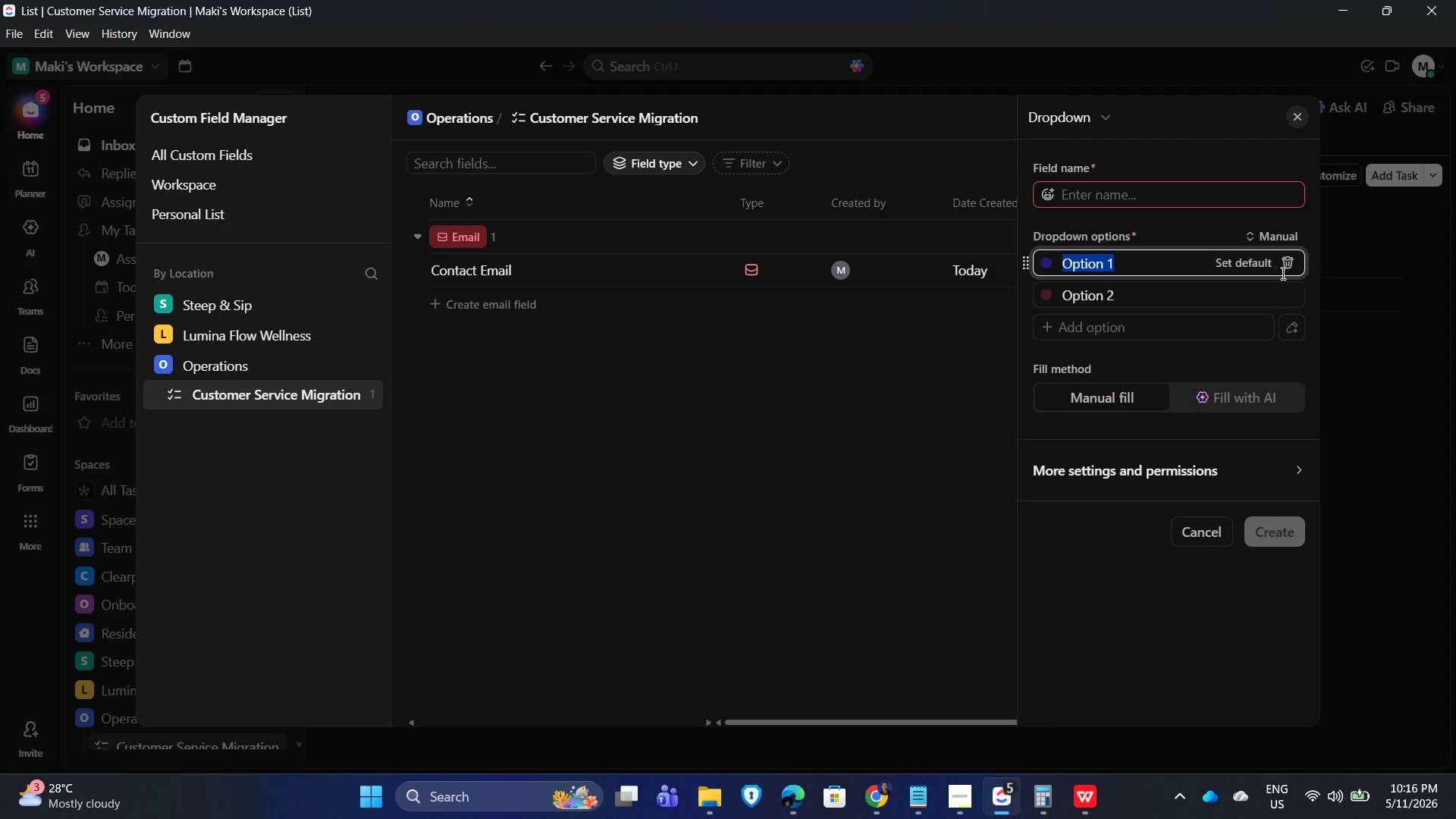 
left_click([1289, 264])
 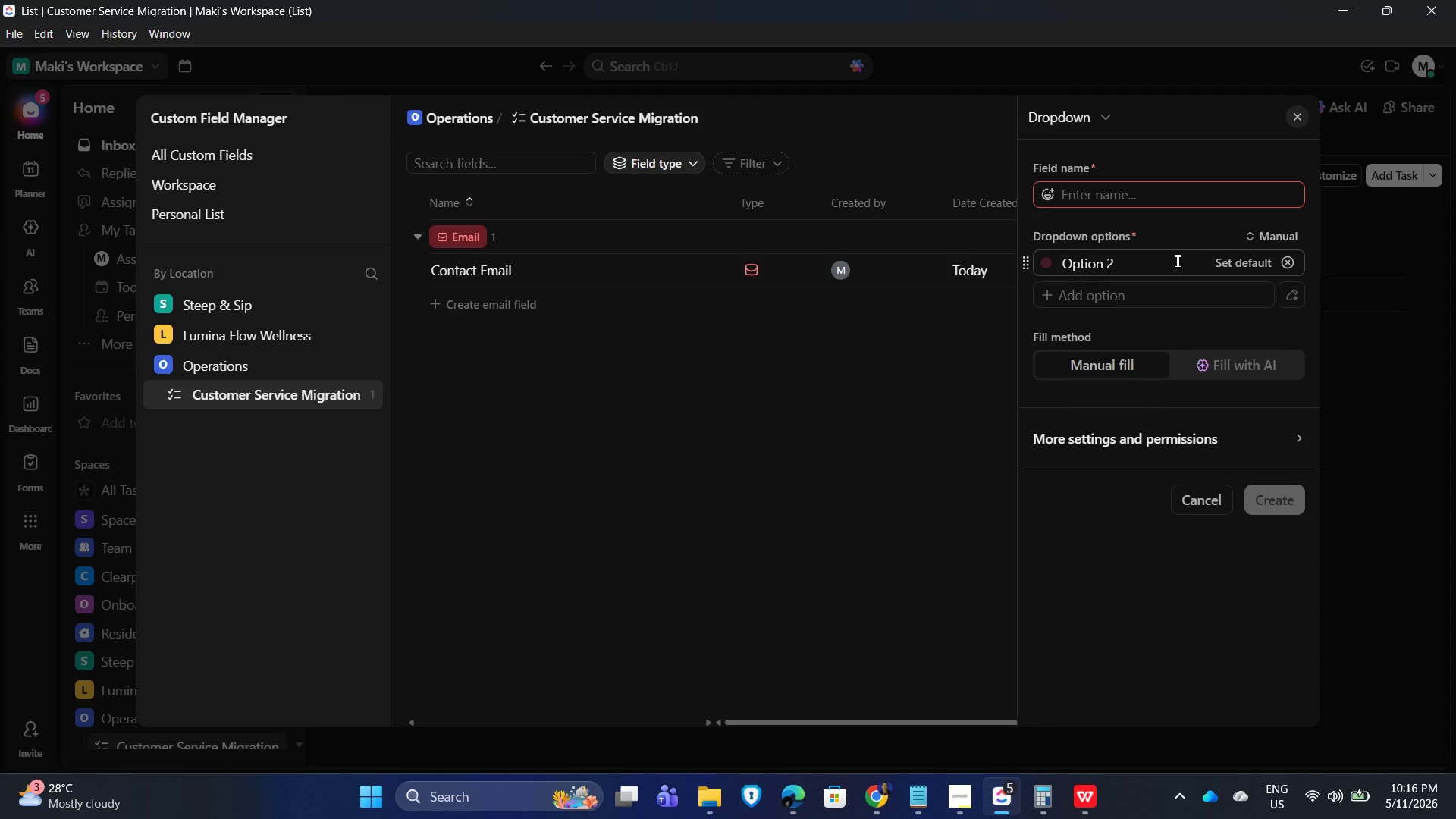 
left_click([1149, 261])
 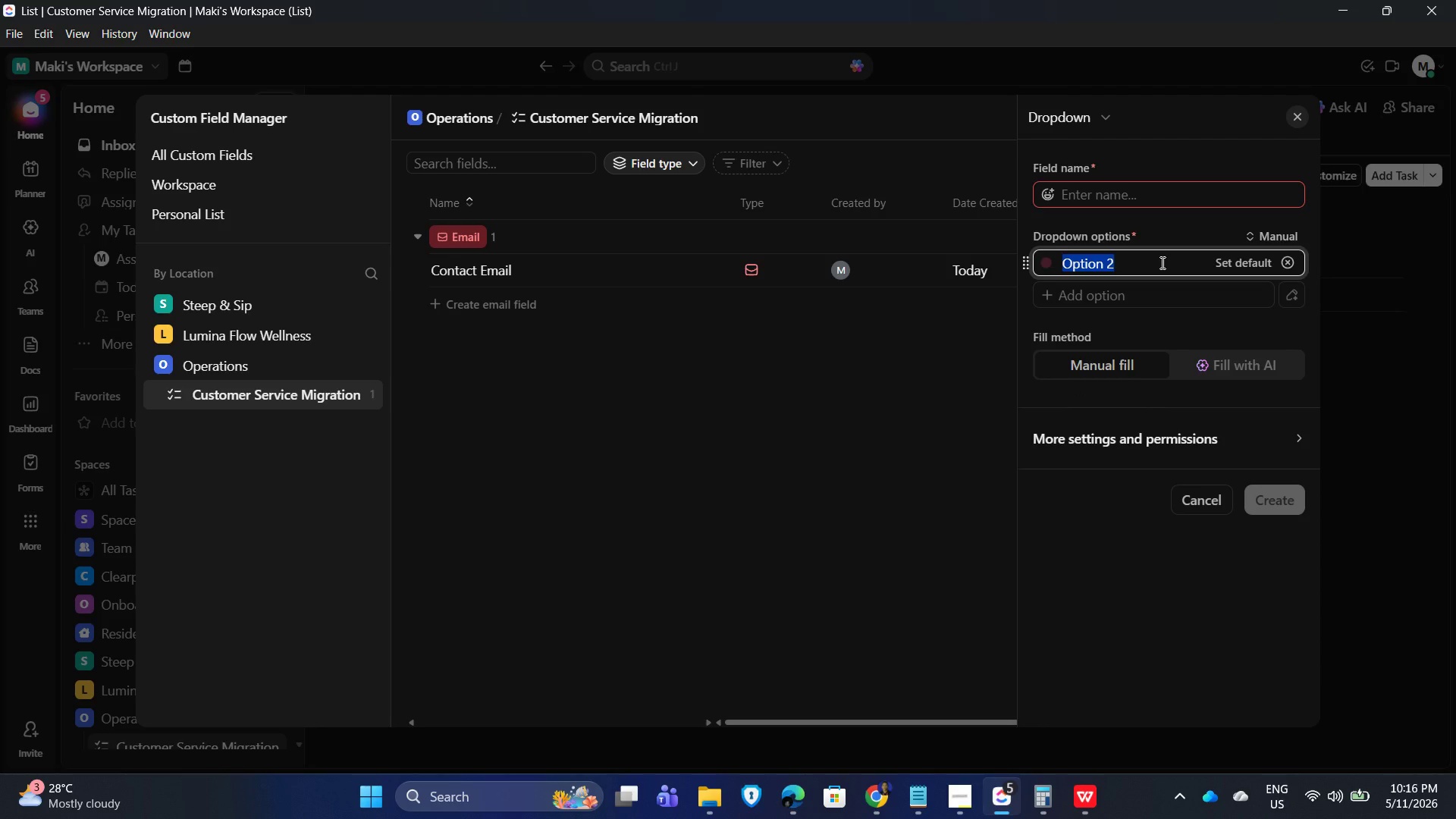 
type(Repair)
 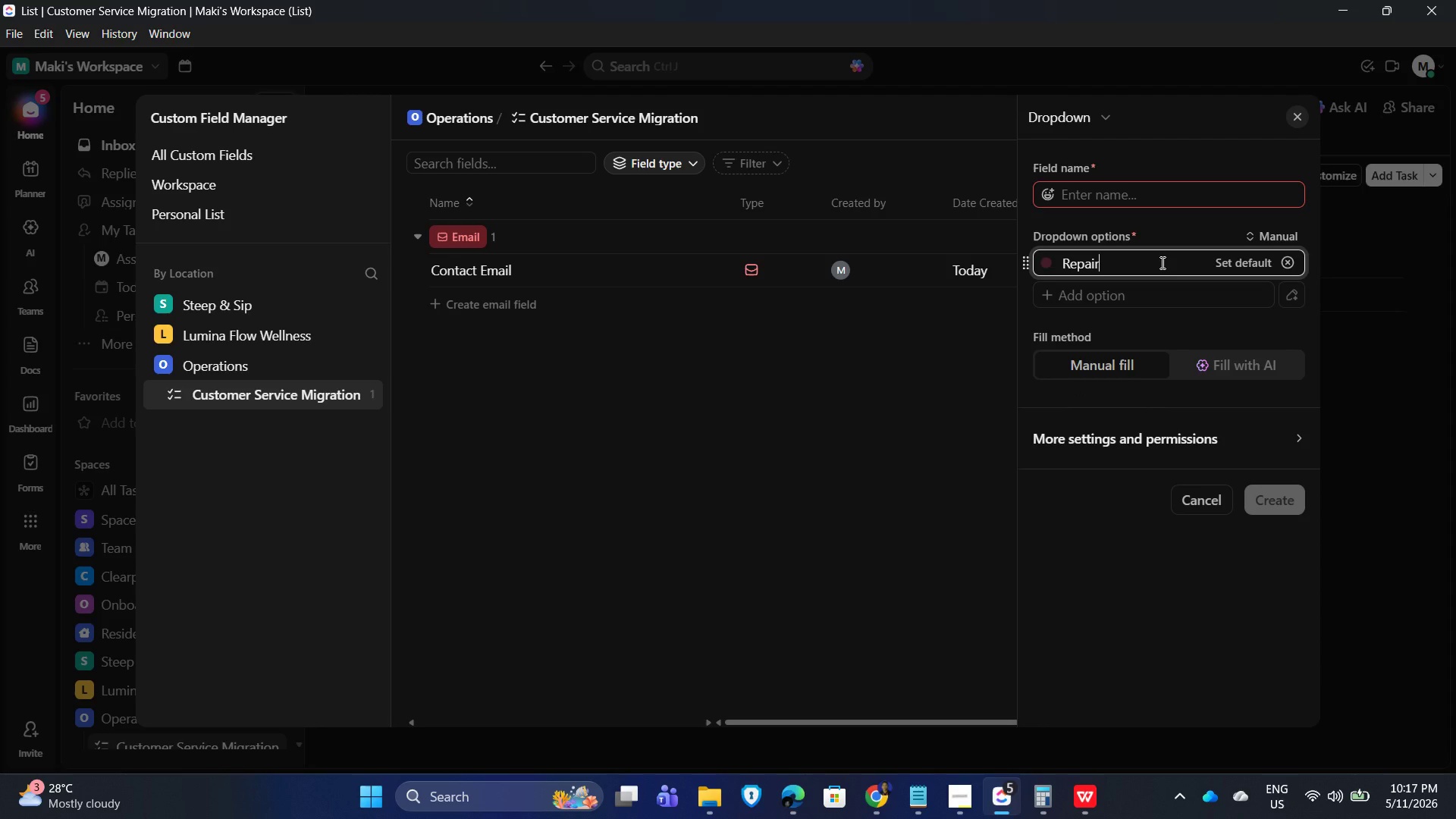 
key(Enter)
 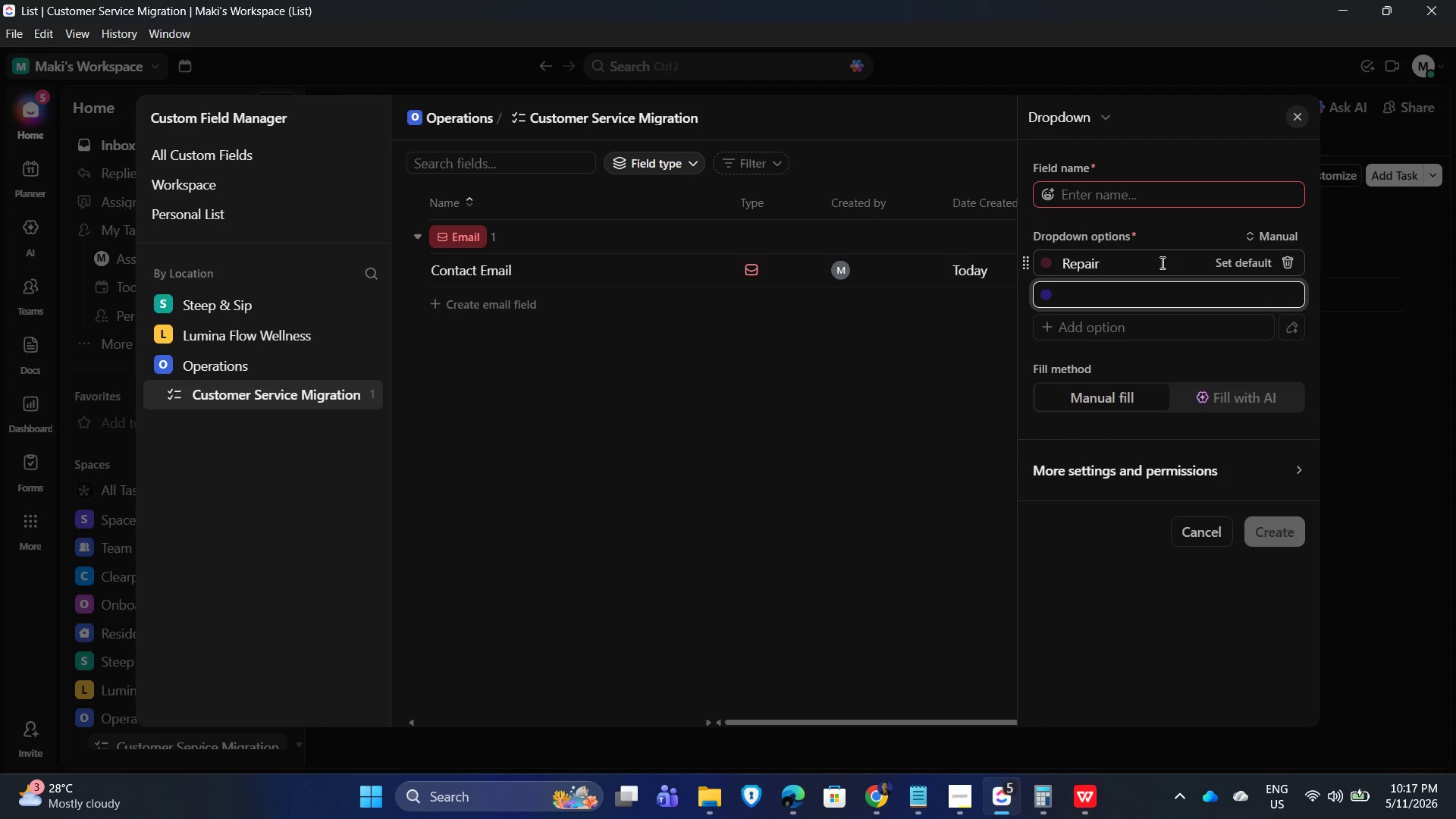 
type(Pickup)
 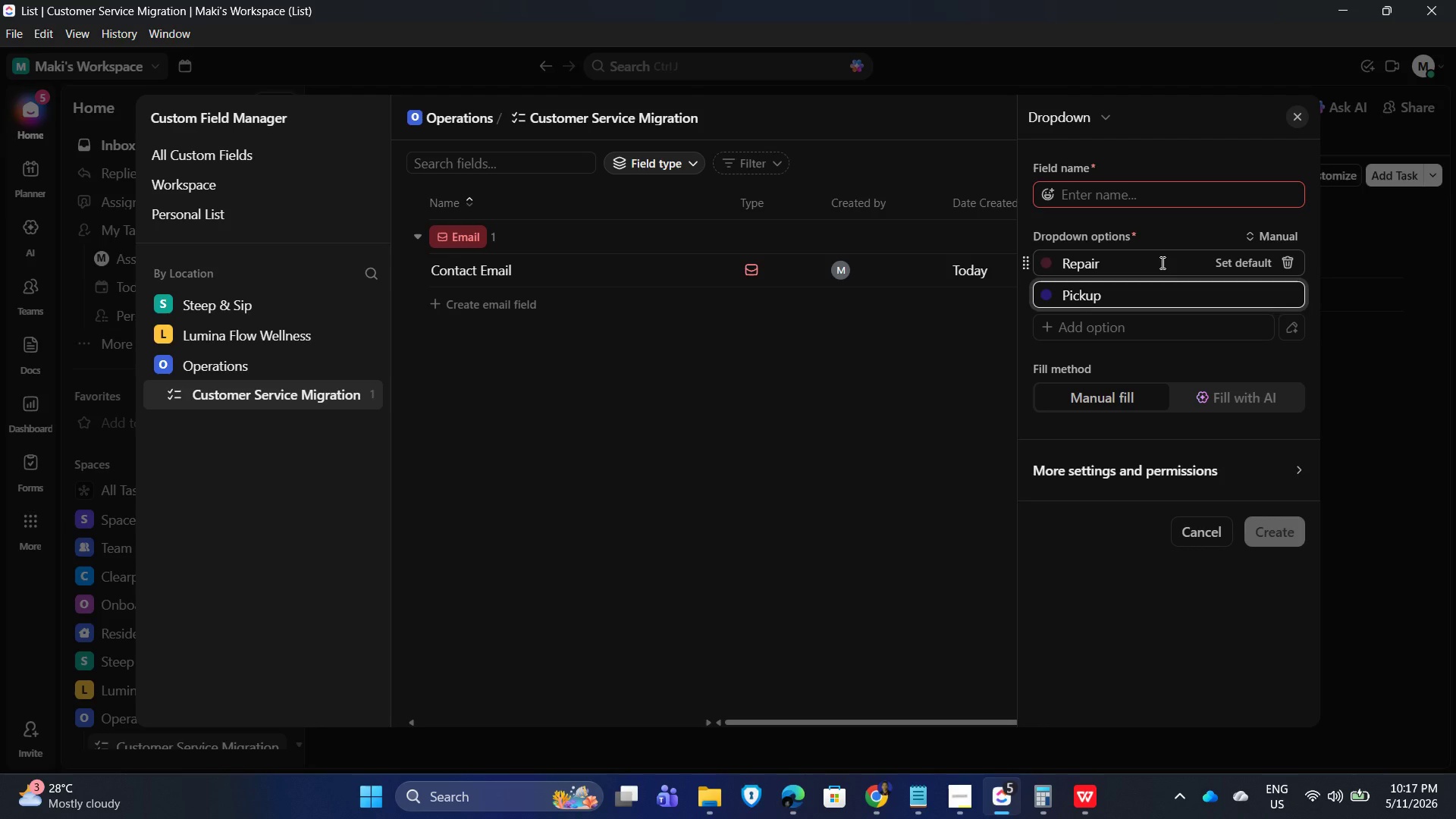 
key(Enter)
 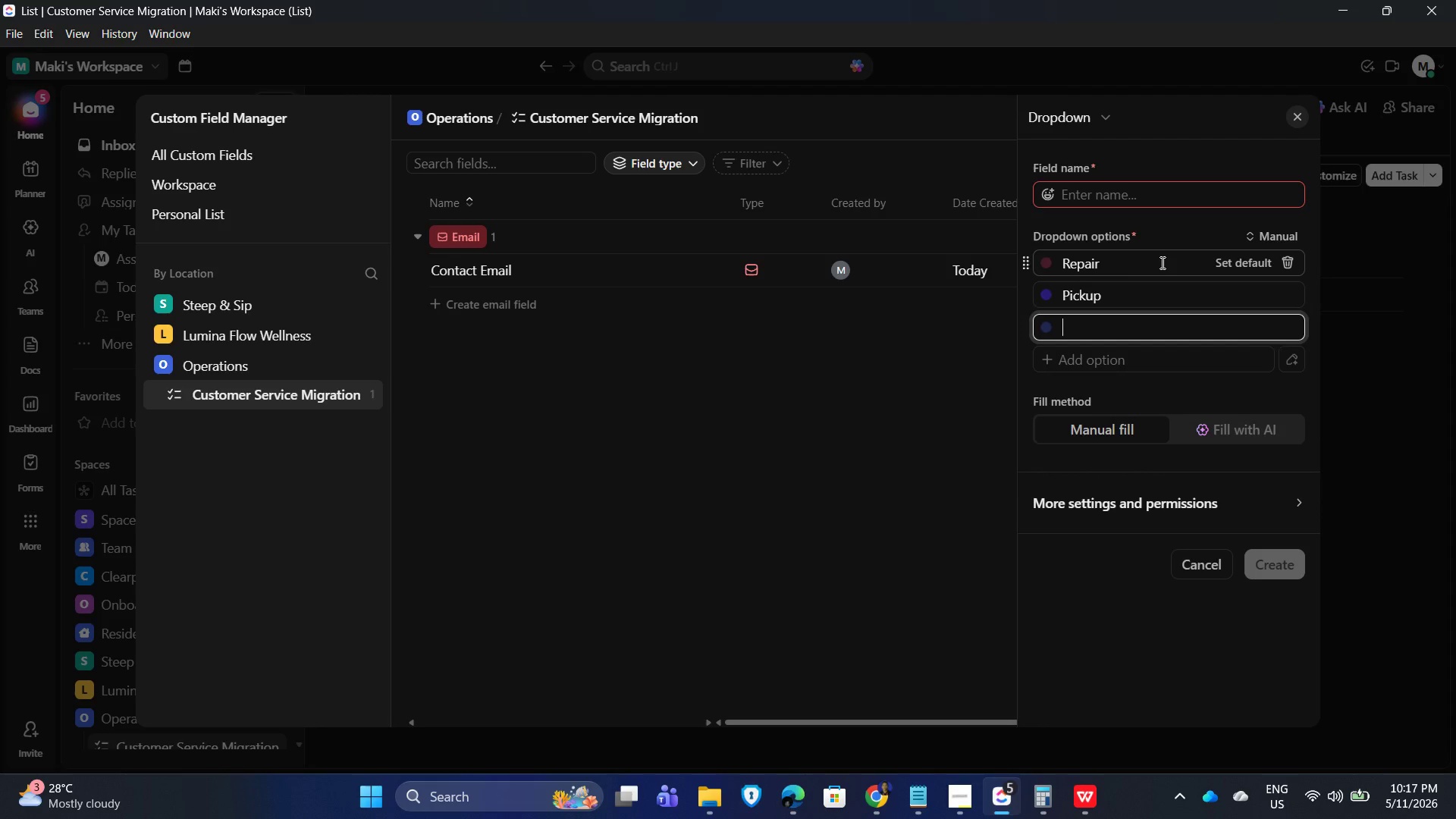 
type(Billing)
 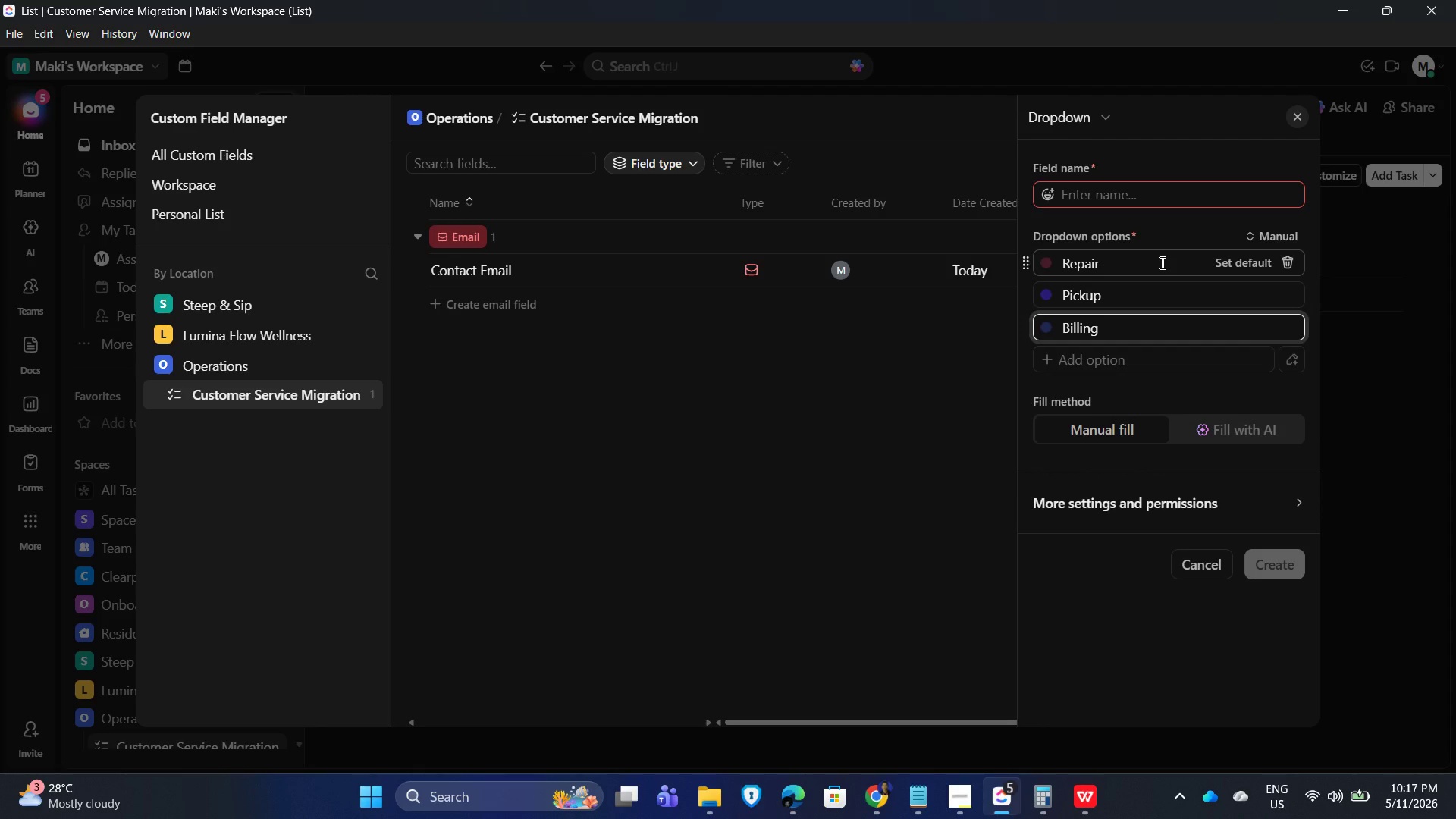 
key(Enter)
 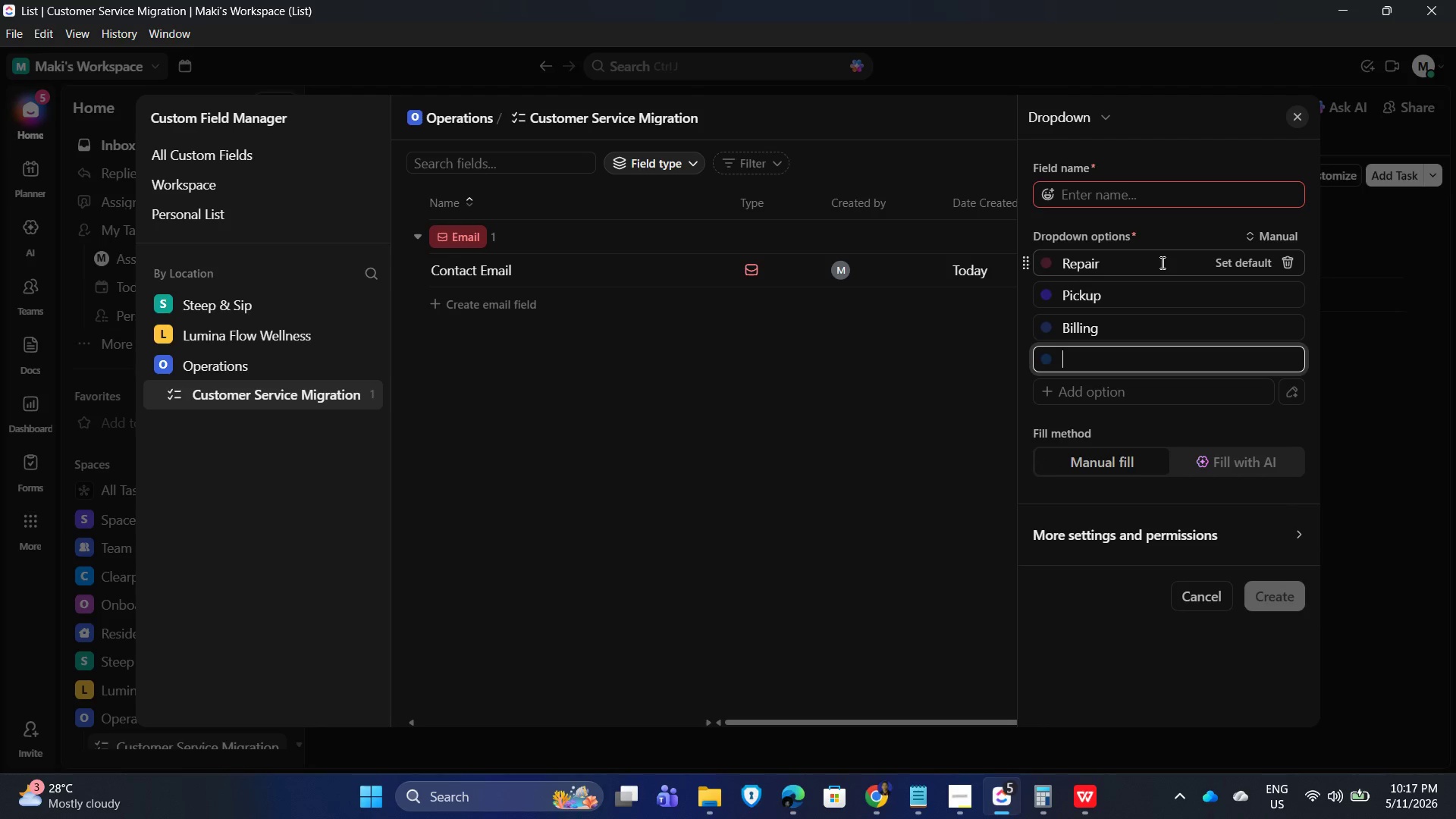 
type(Consulting)
 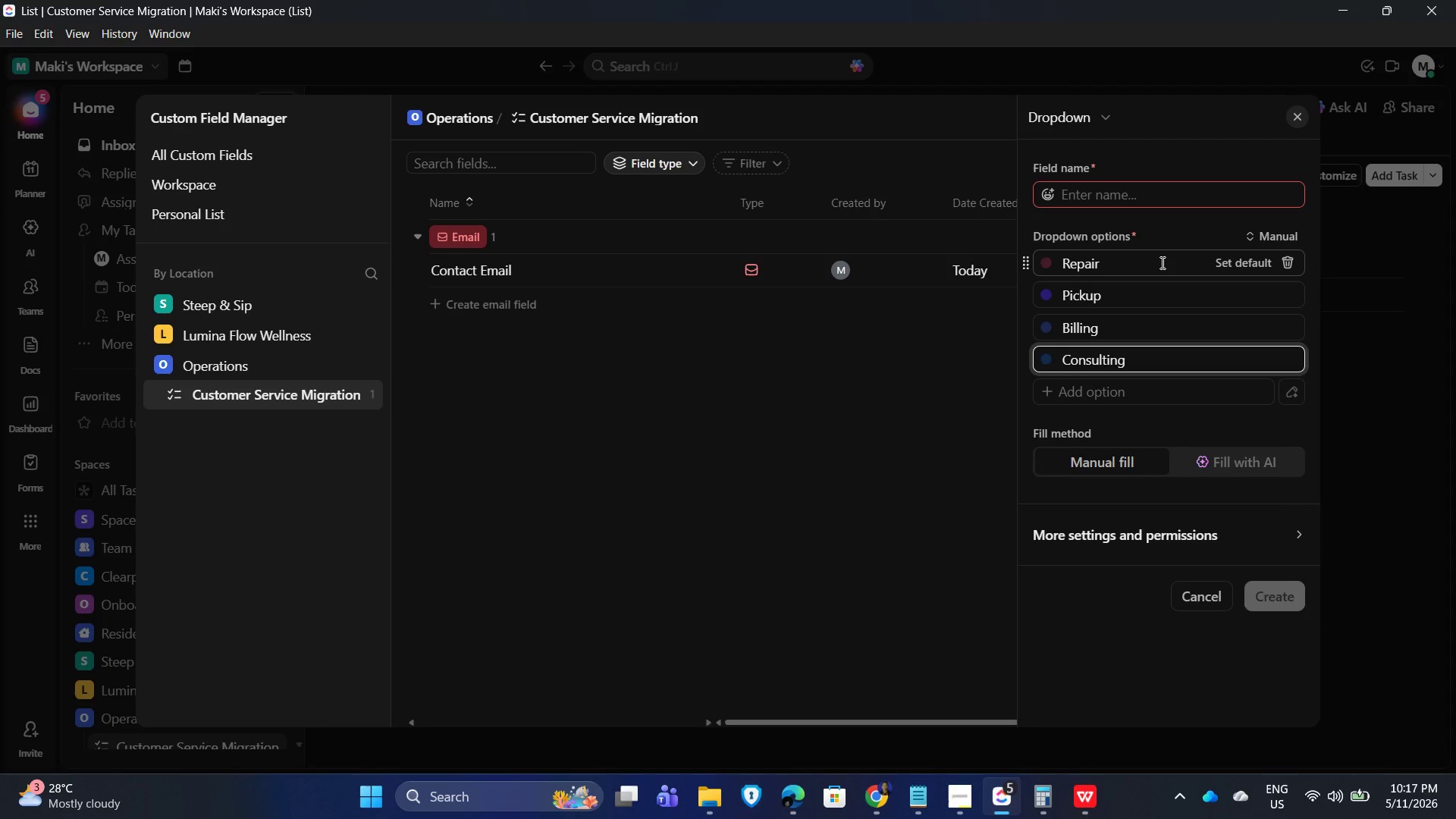 
key(Enter)
 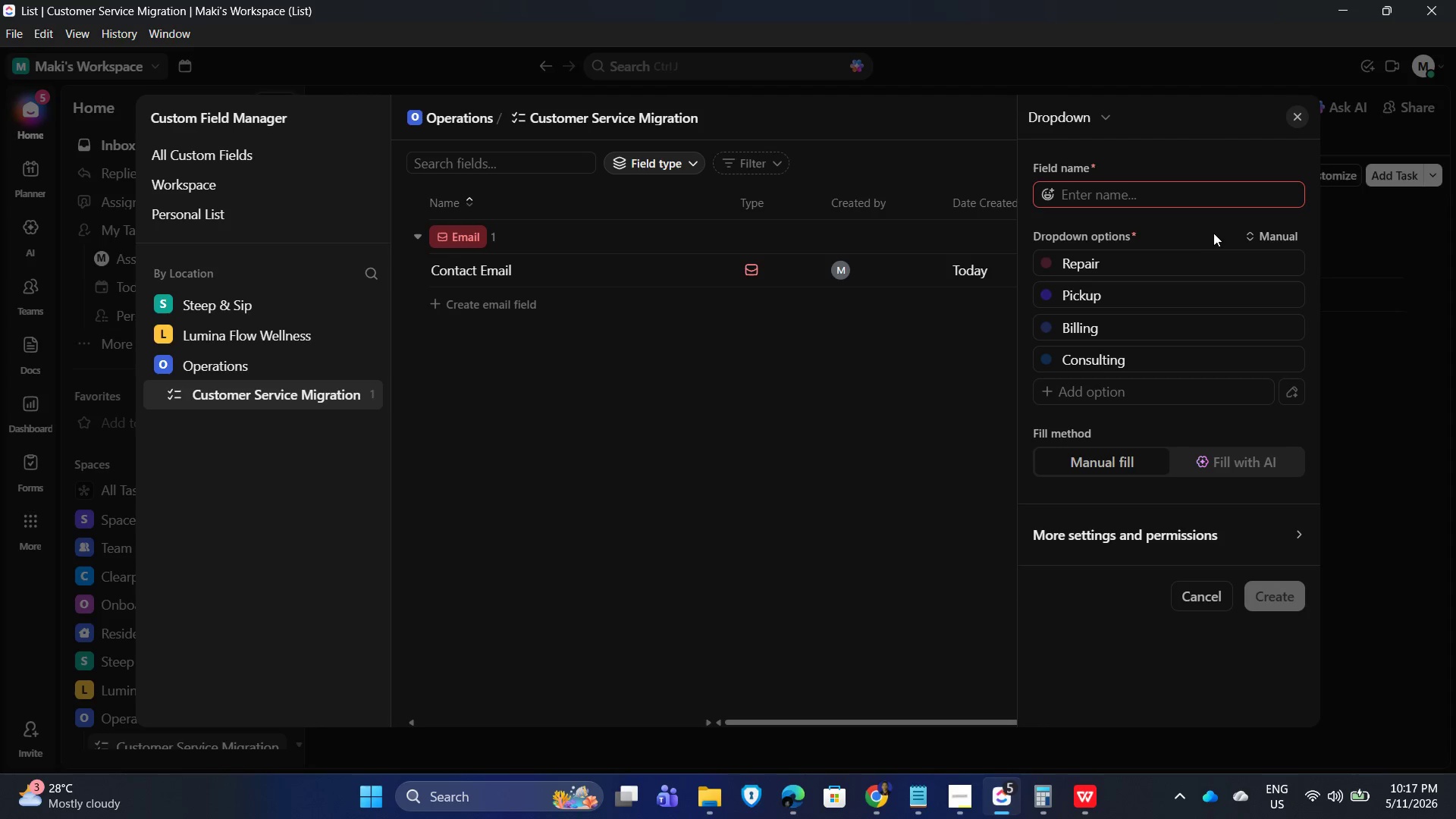 
wait(9.14)
 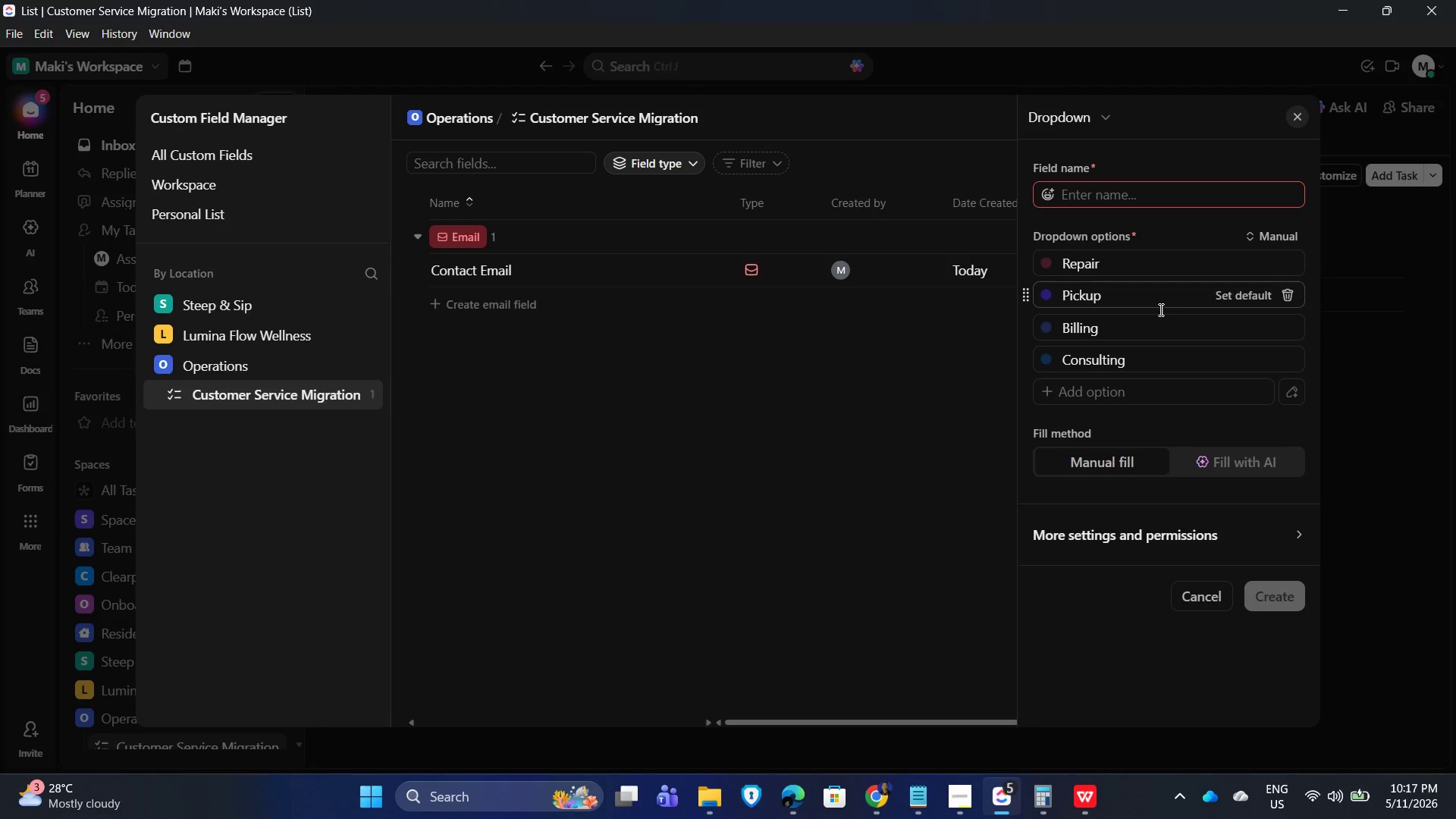 
type(Inquiry Type)
 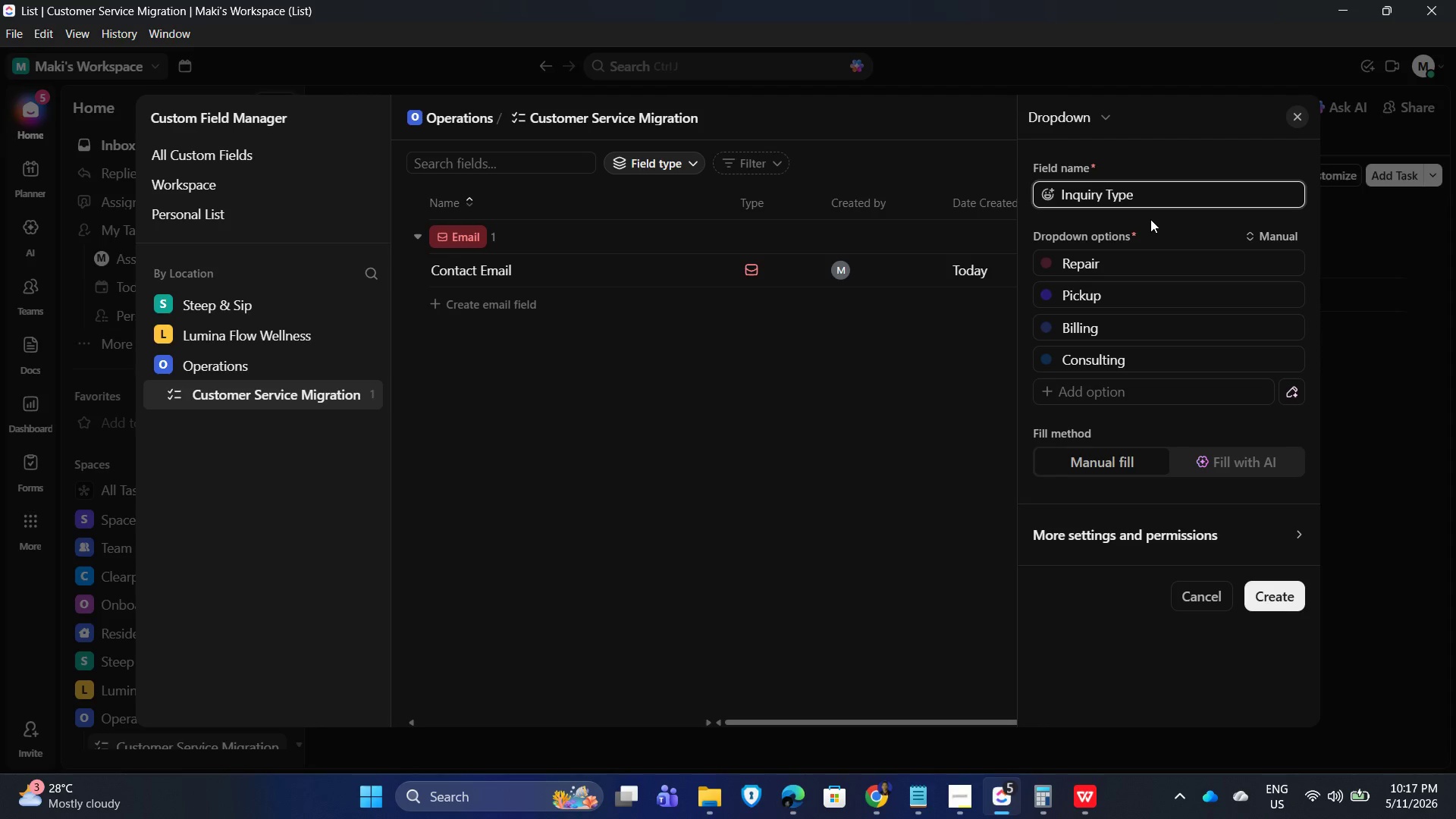 
left_click([1147, 533])
 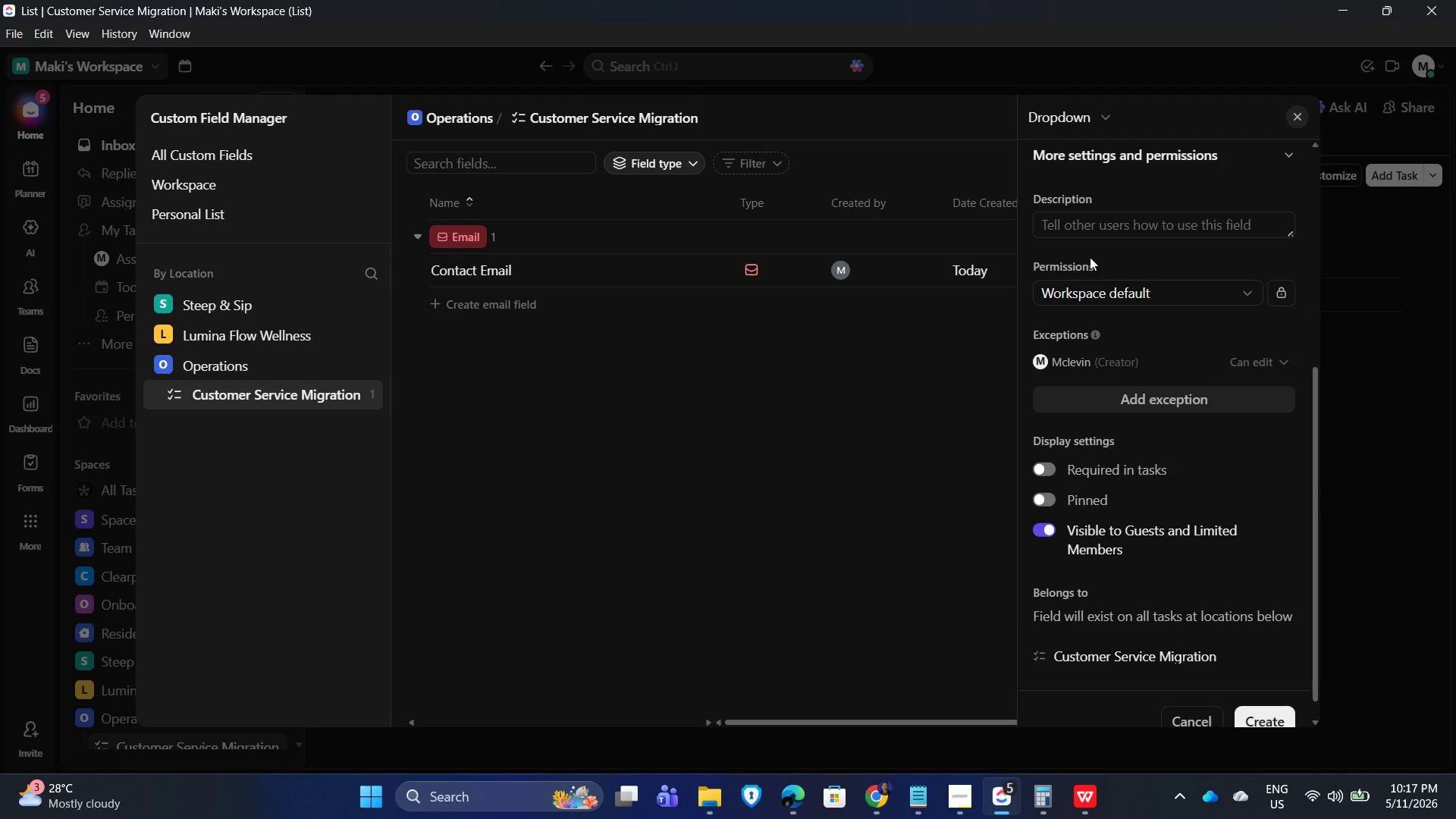 
left_click([1094, 224])
 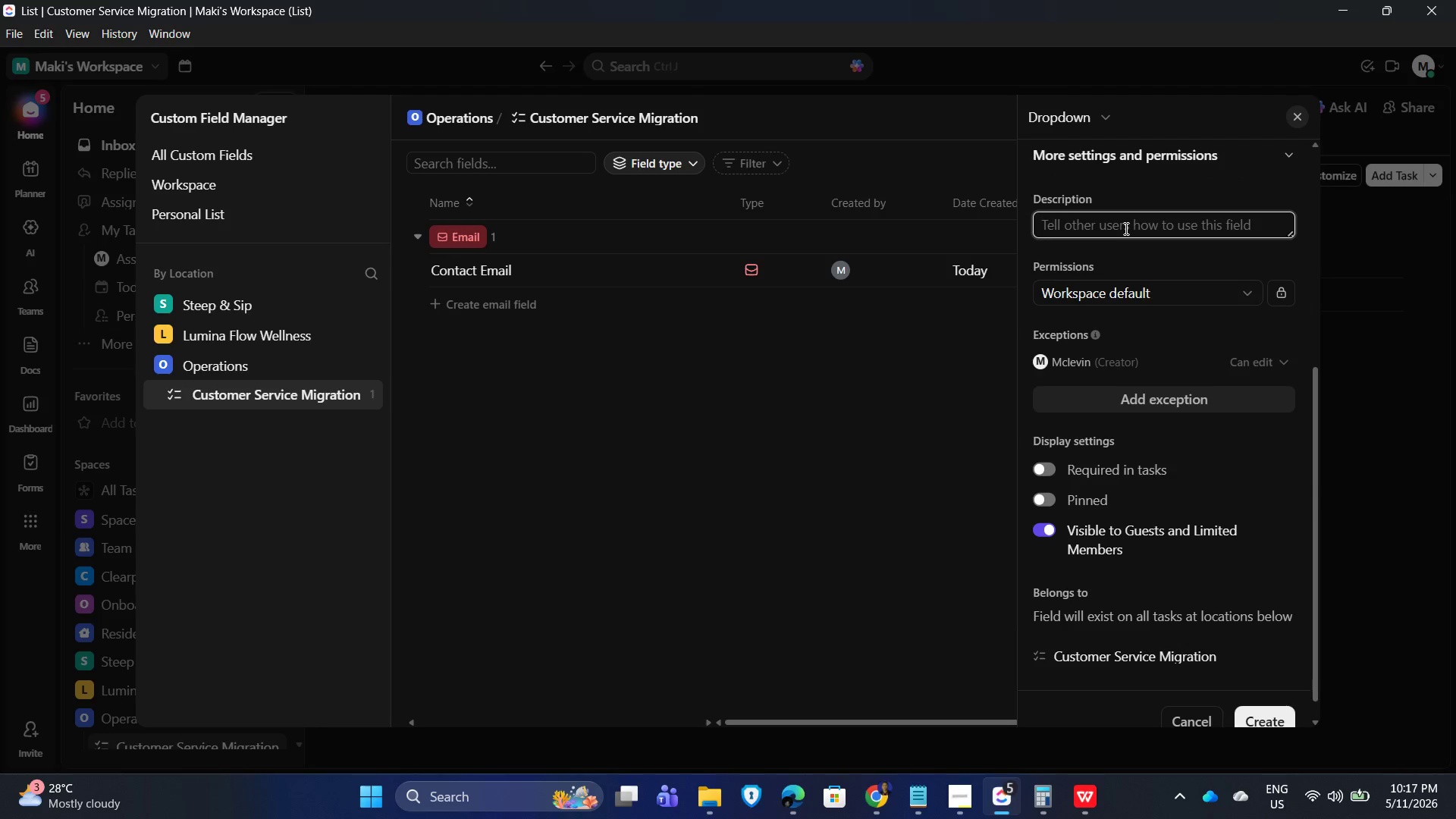 
type(Categorizes the type of customer request)
 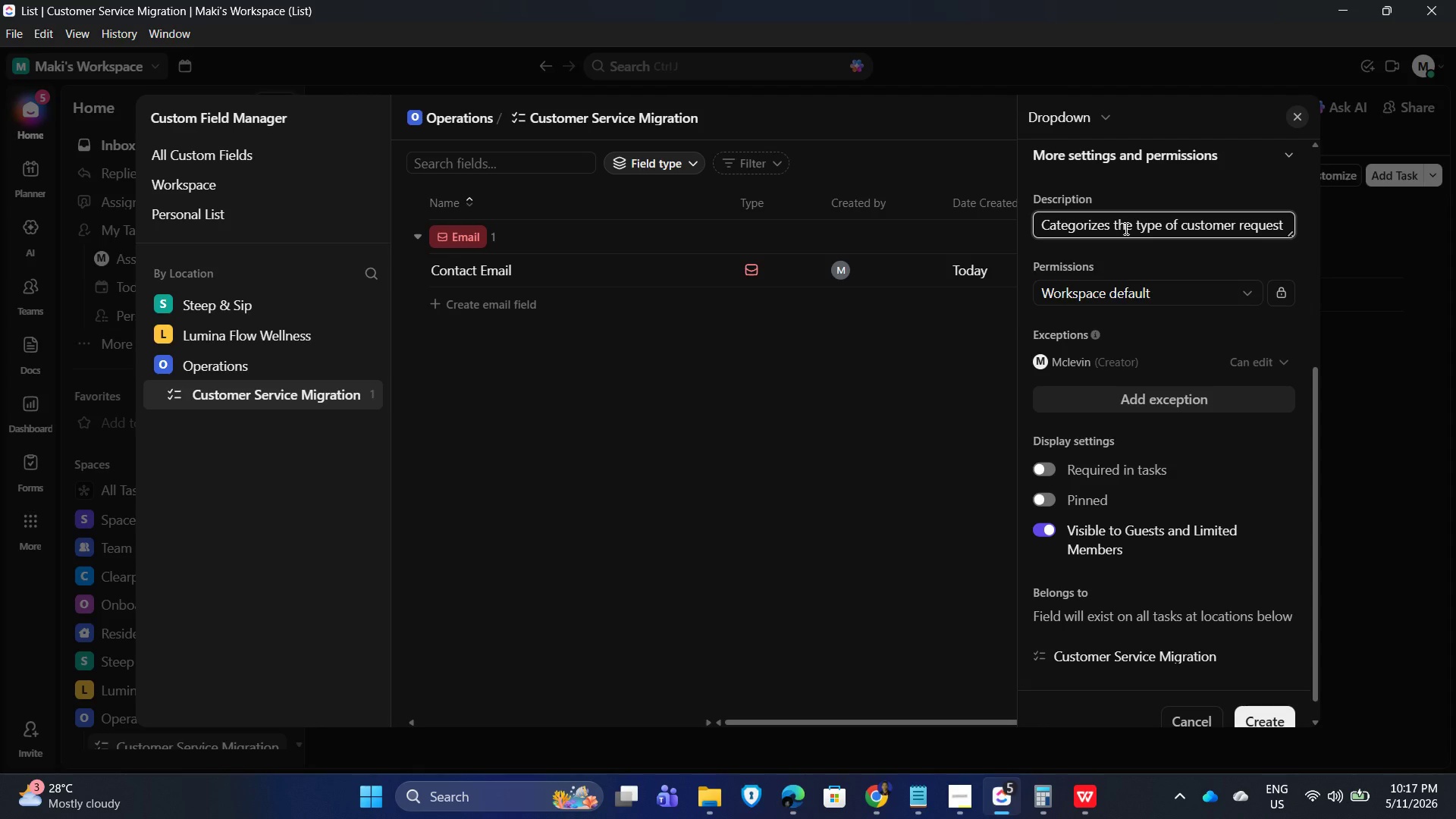 
key(Enter)
 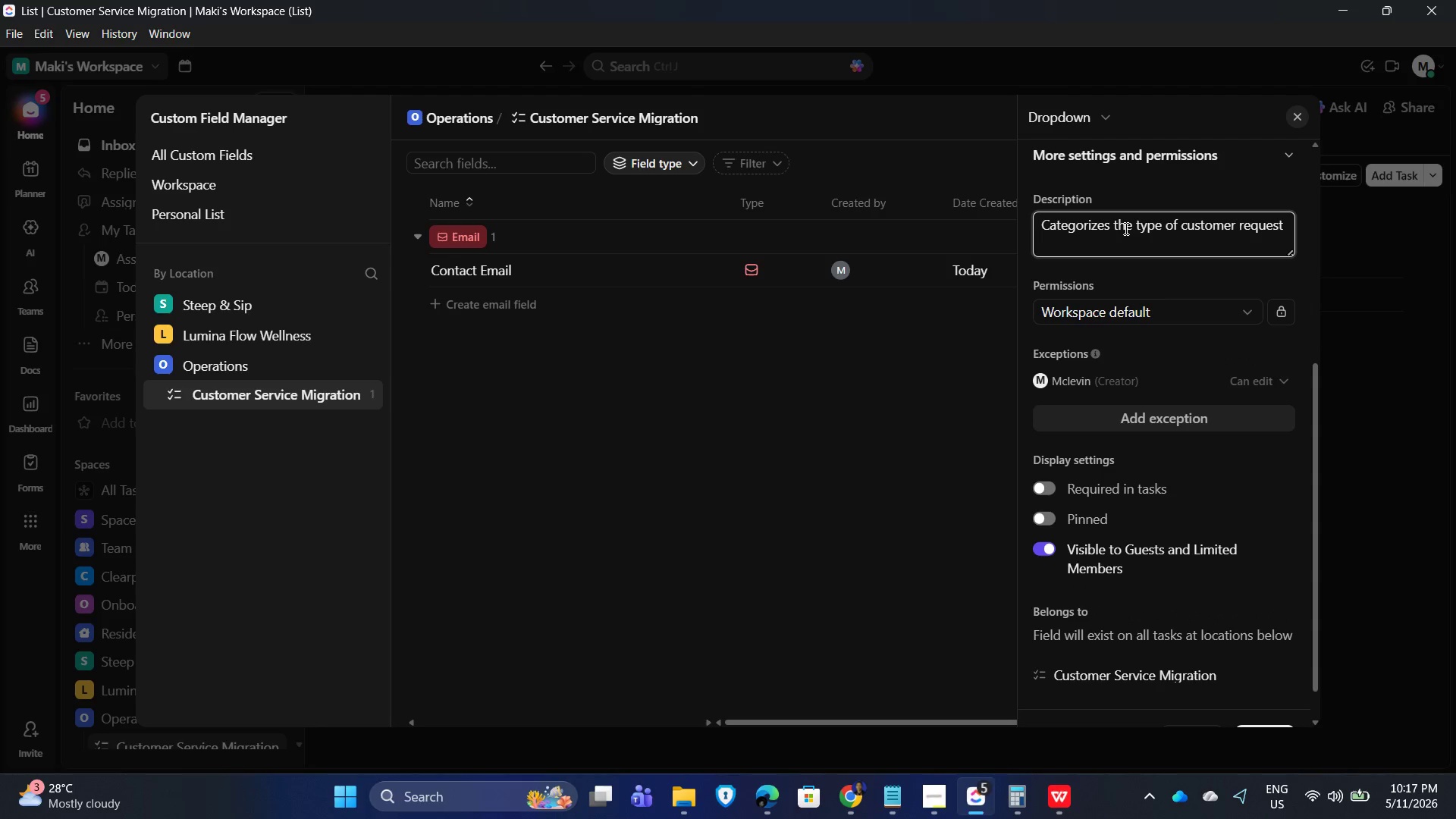 
key(Backspace)
 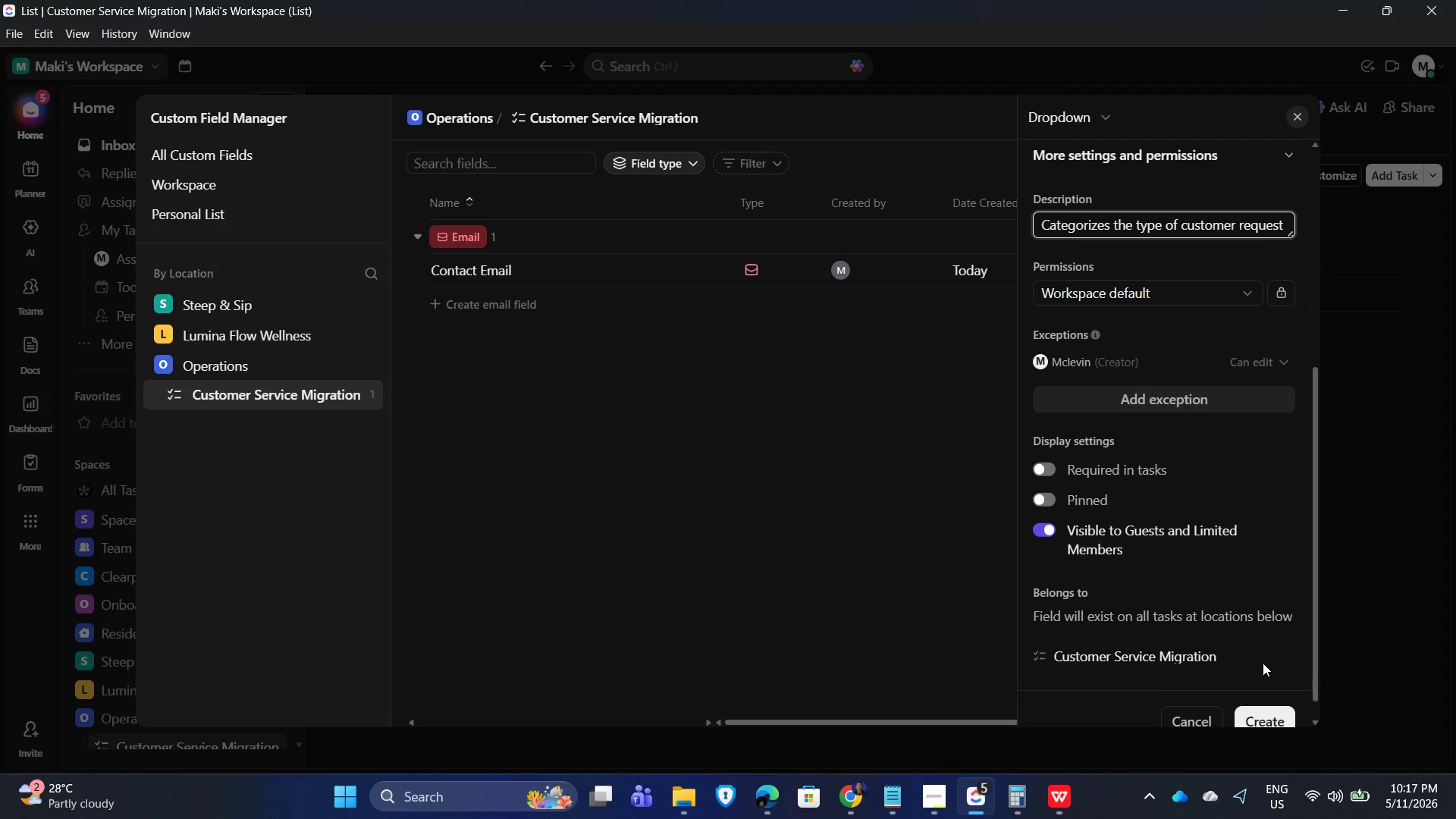 
scroll: coordinate [1262, 634], scroll_direction: down, amount: 1.0
 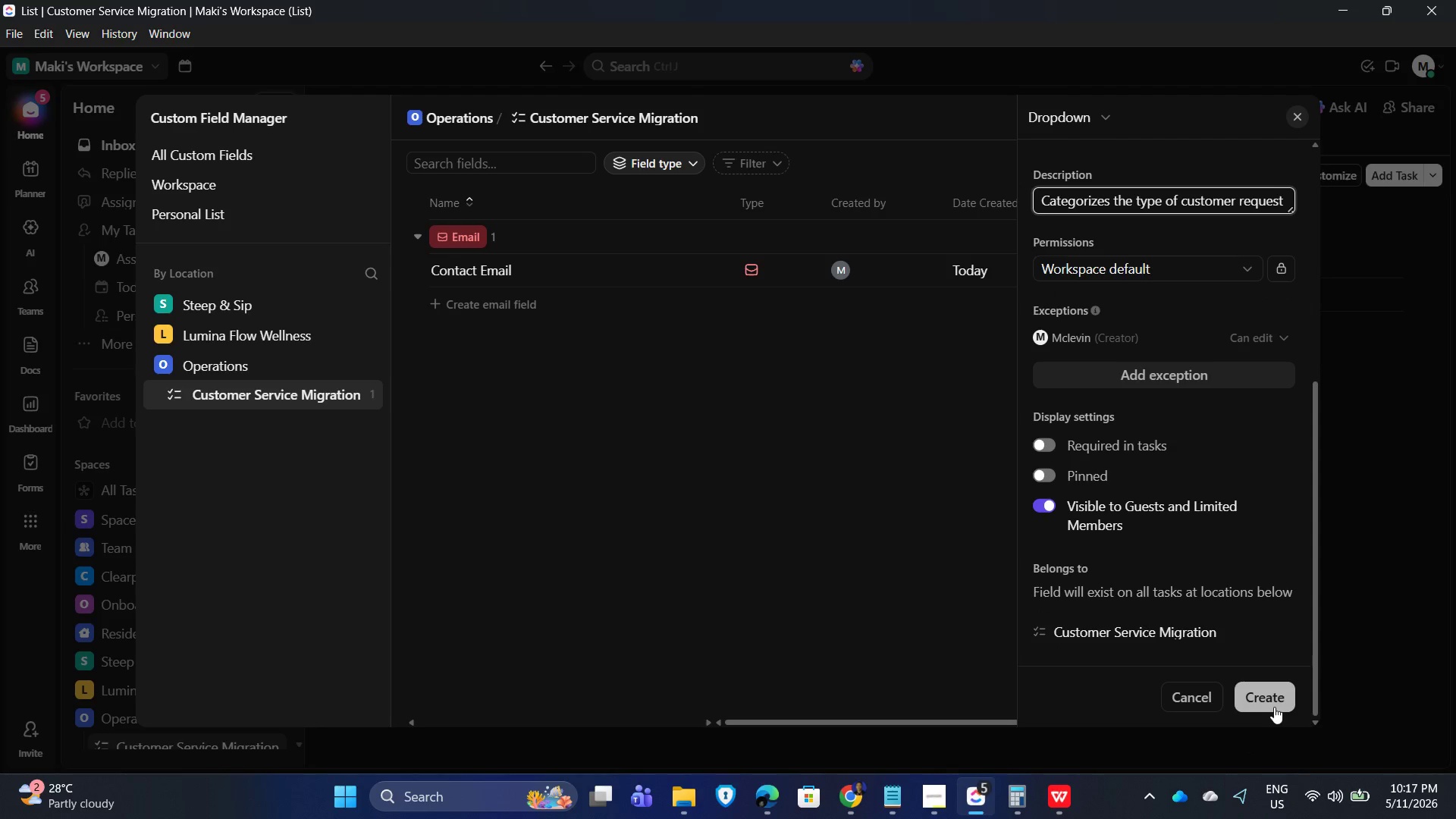 
left_click([1280, 702])
 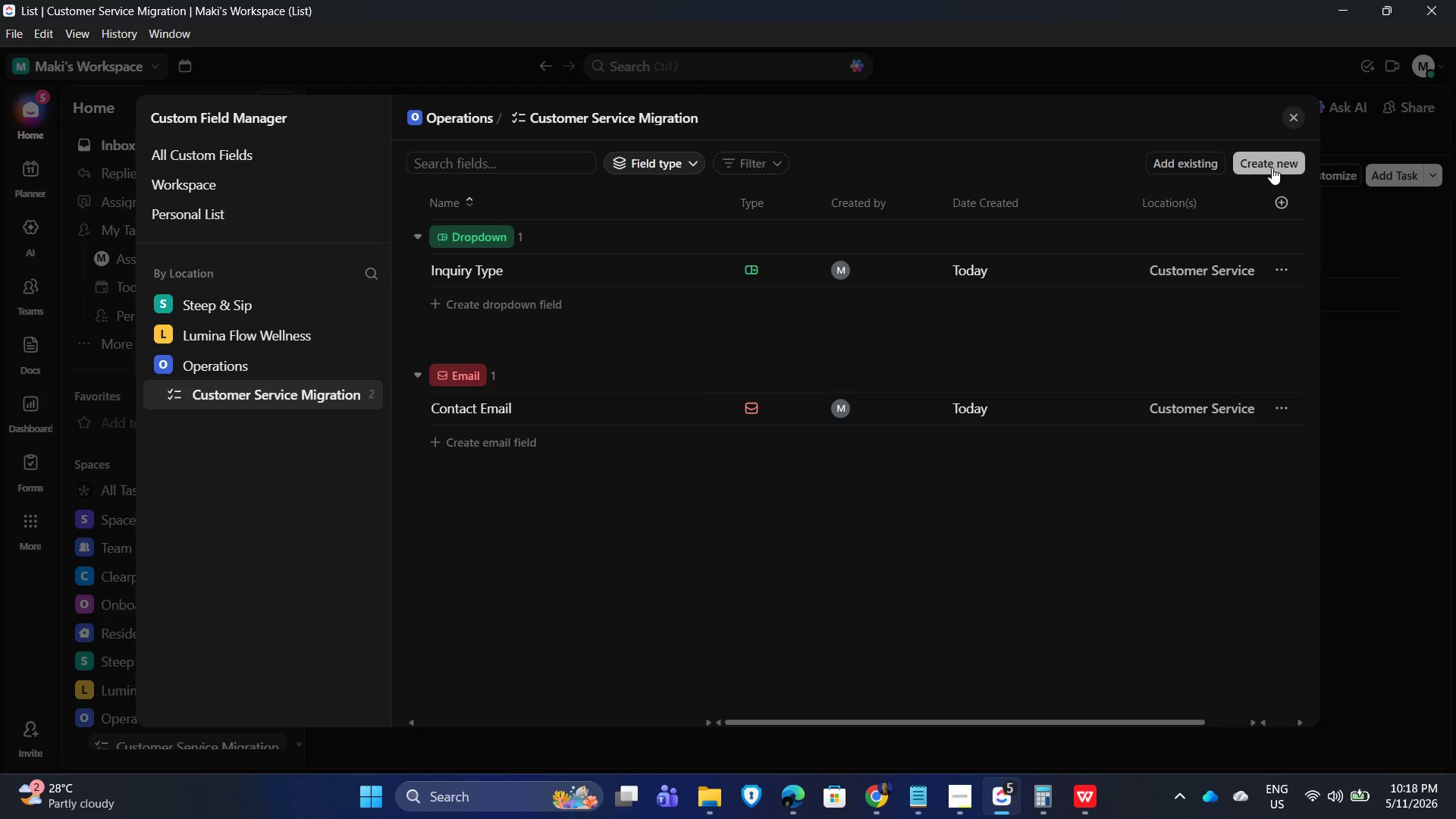 
wait(13.44)
 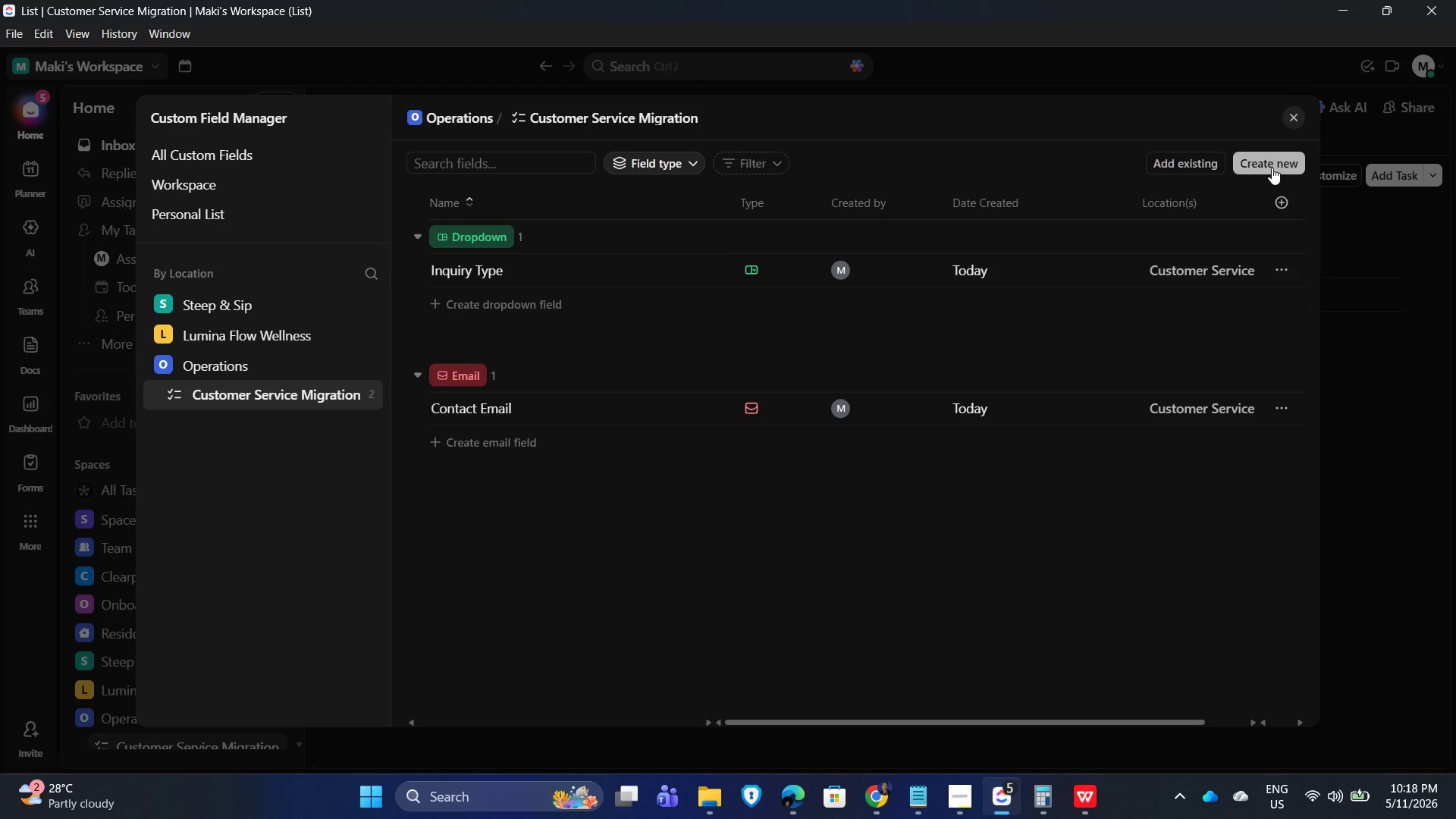 
left_click([1257, 169])